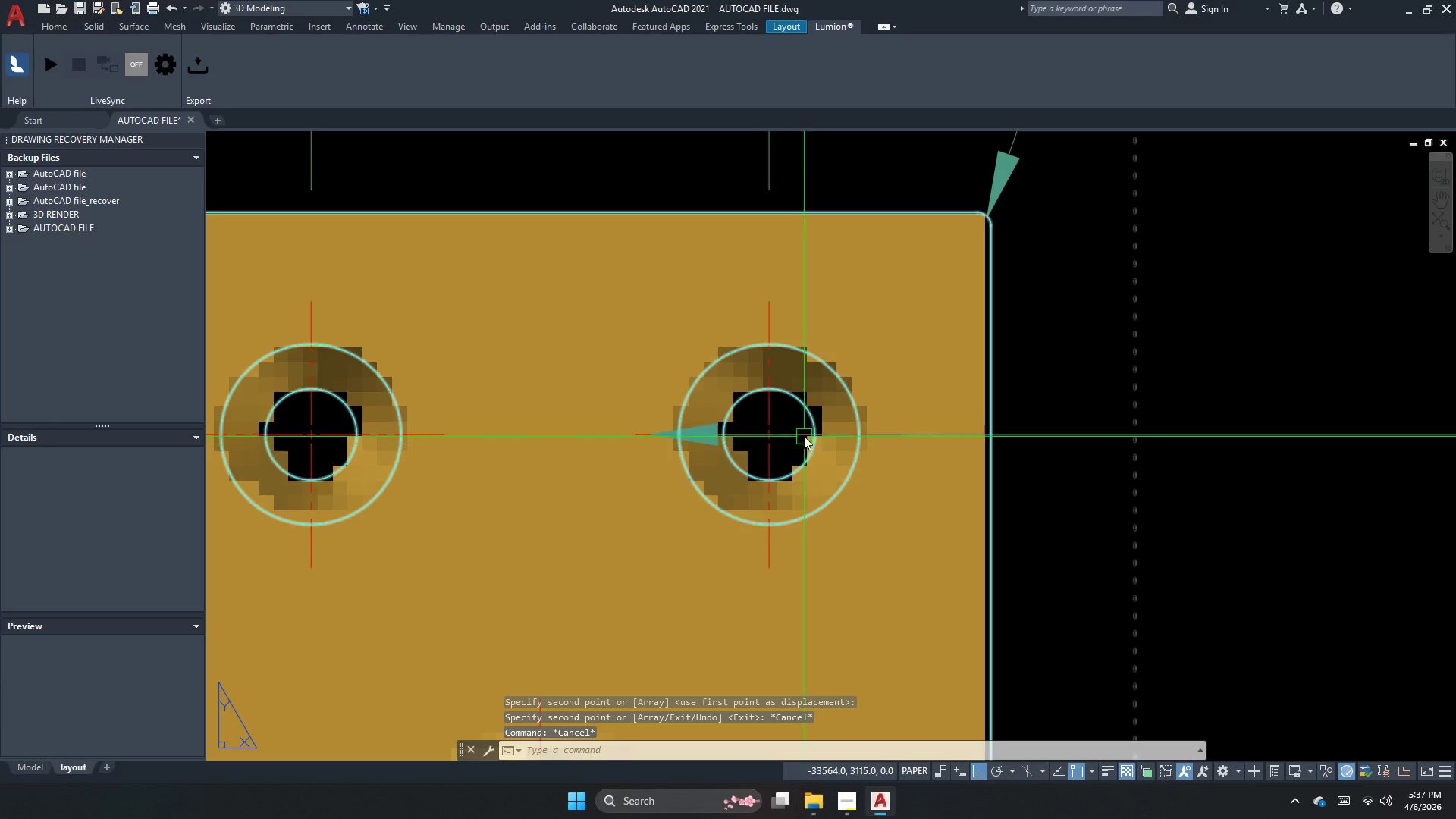 
left_click([804, 436])
 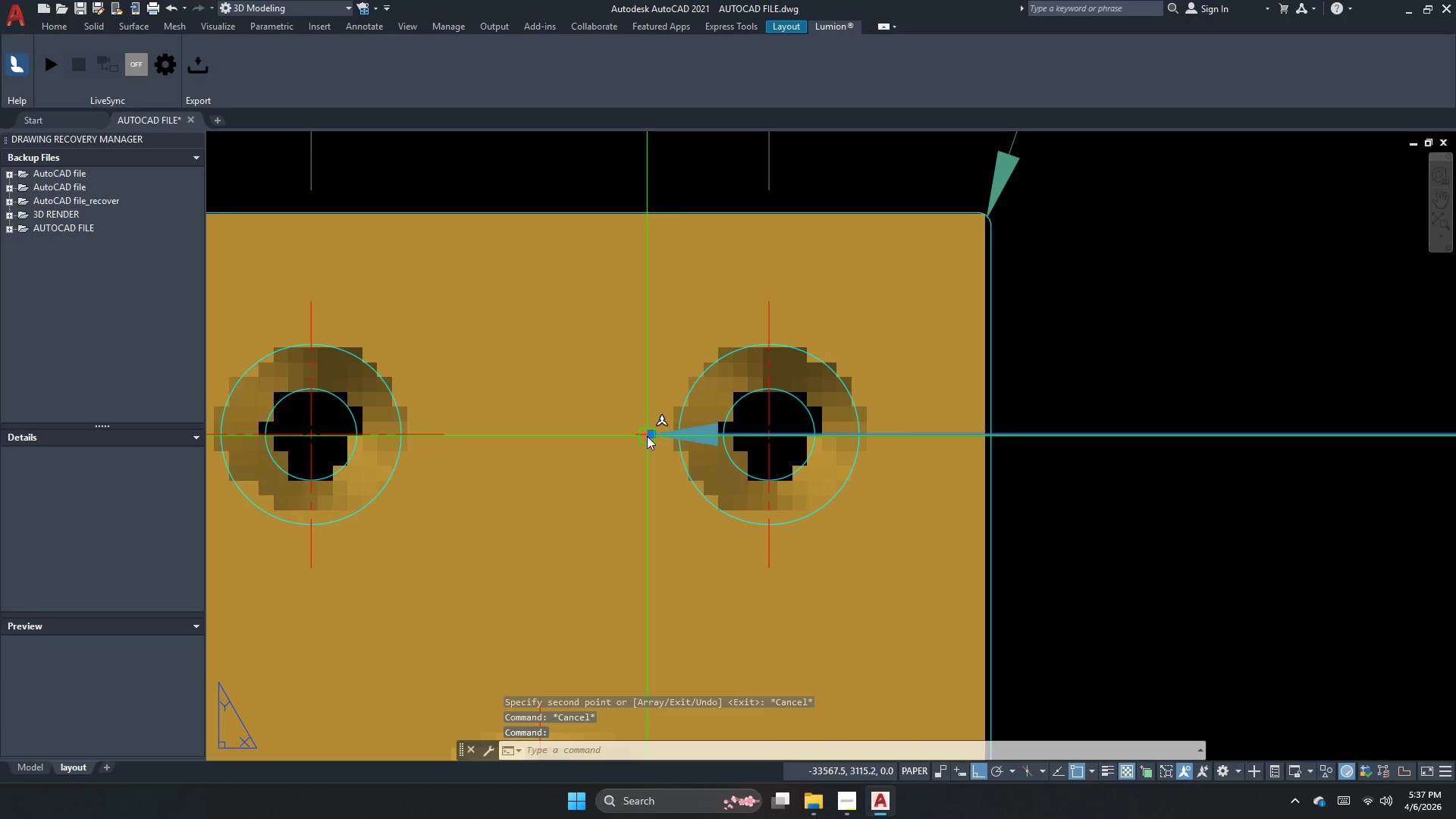 
left_click([645, 436])
 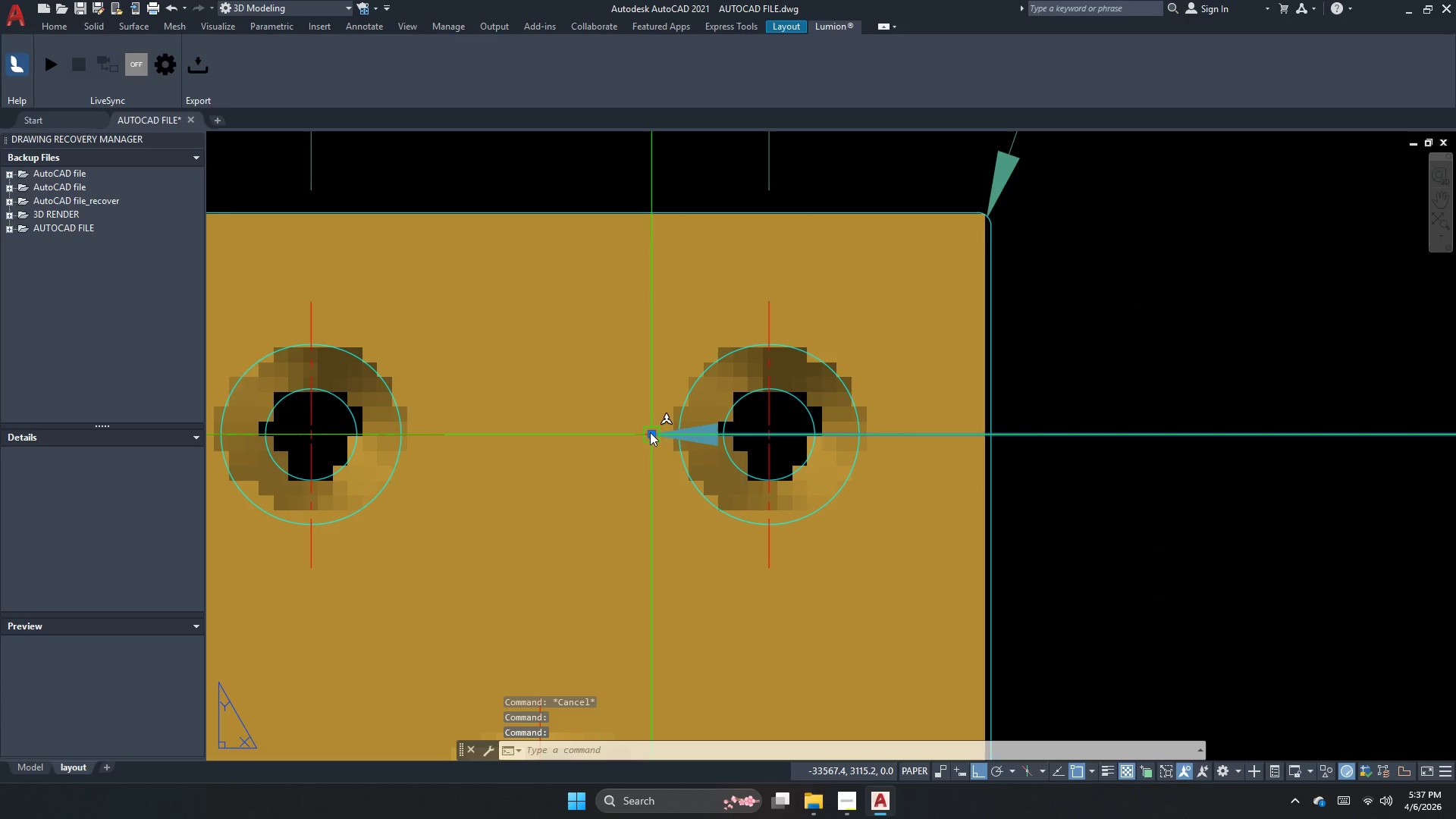 
left_click_drag(start_coordinate=[651, 432], to_coordinate=[655, 433])
 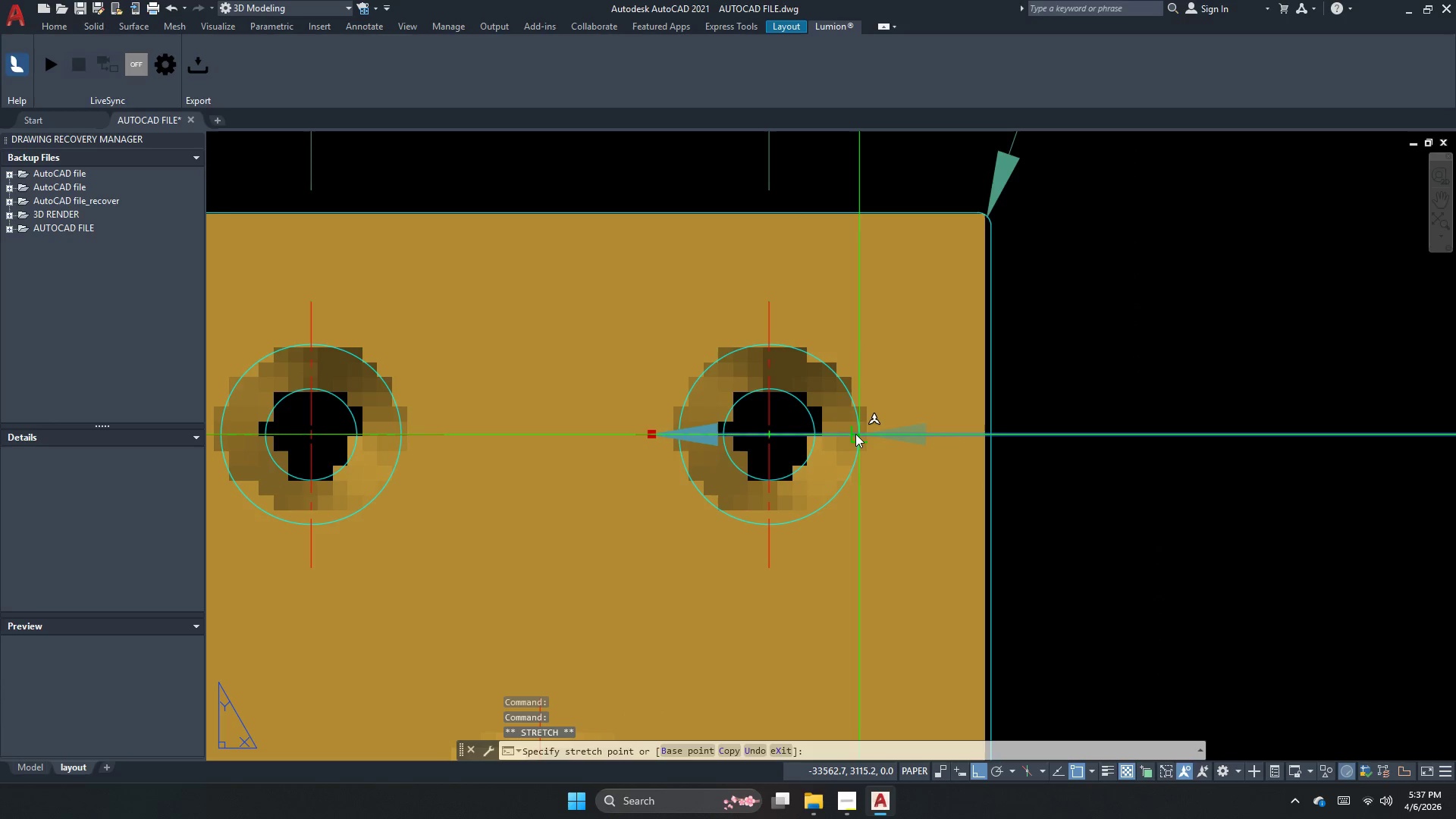 
left_click([853, 434])
 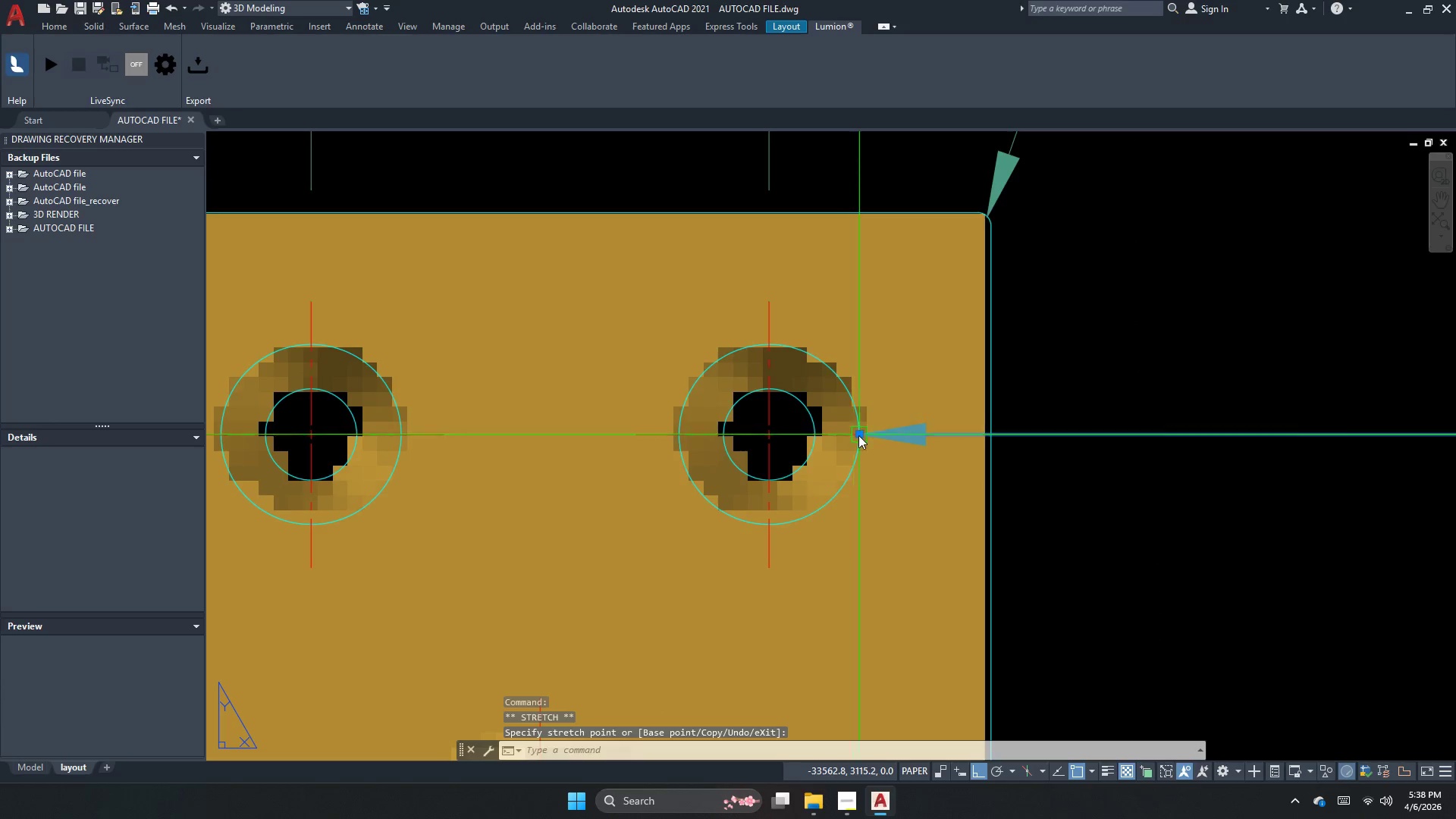 
key(Escape)
 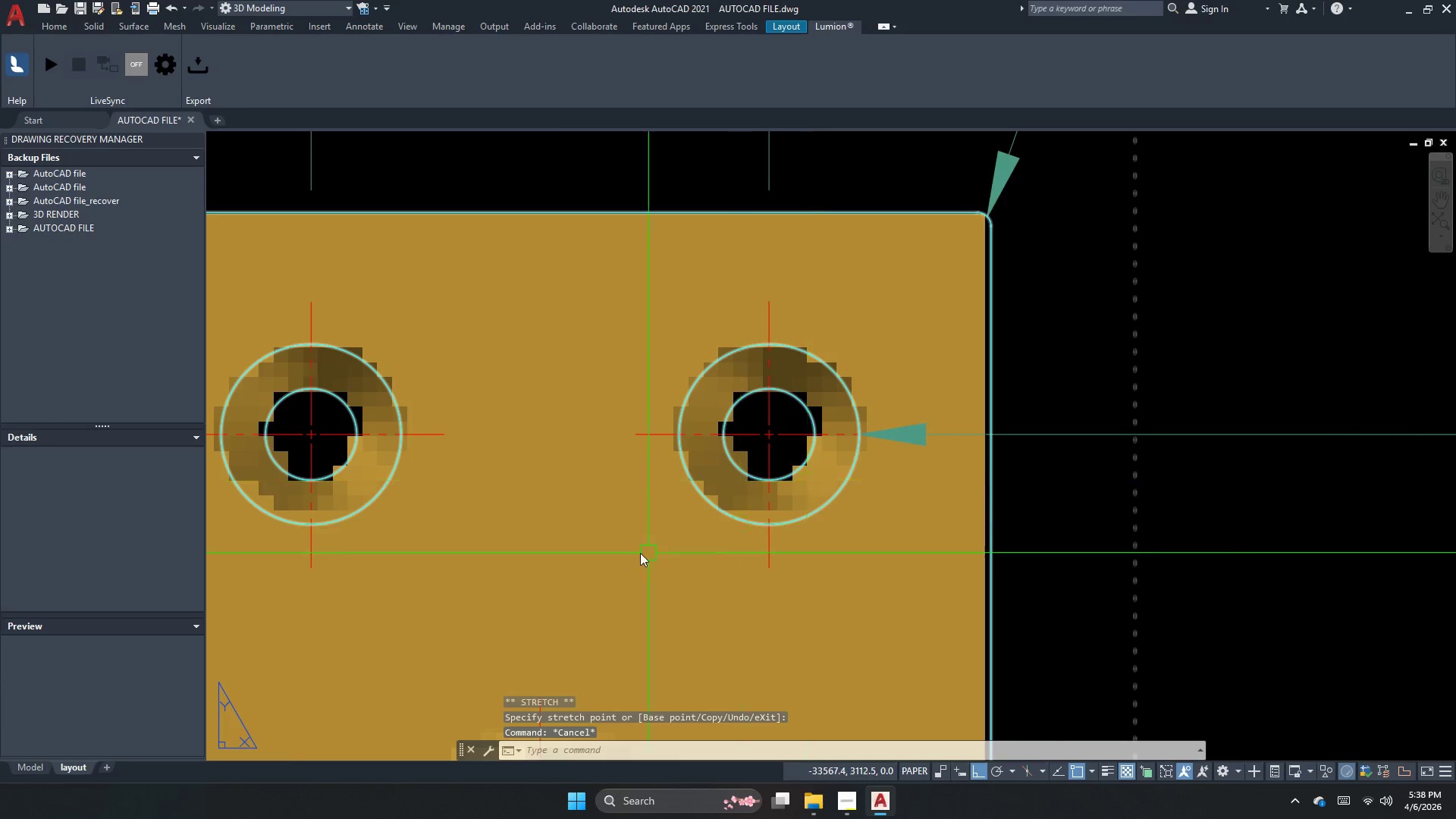 
key(Escape)
 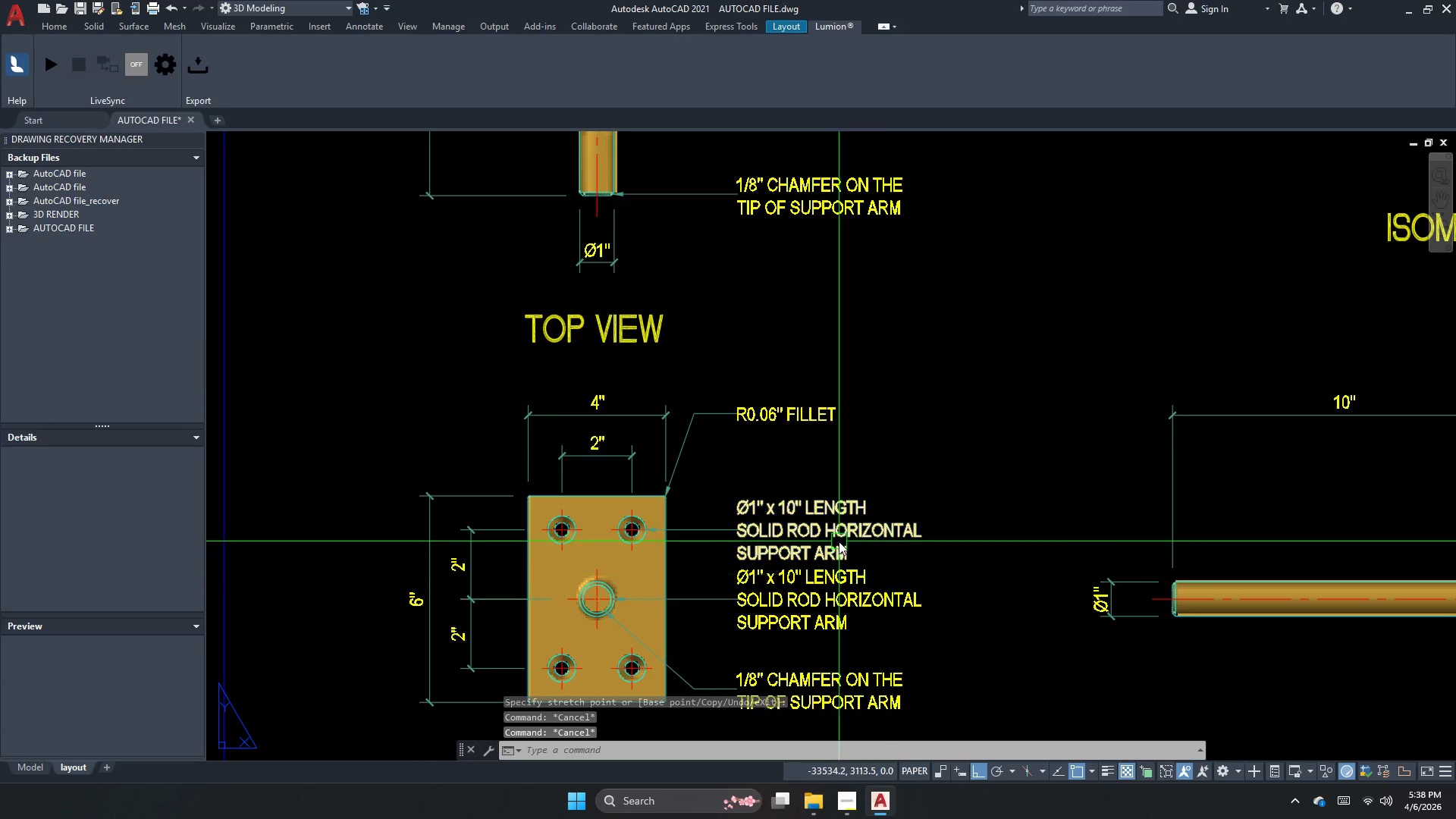 
scroll: coordinate [604, 545], scroll_direction: down, amount: 4.0
 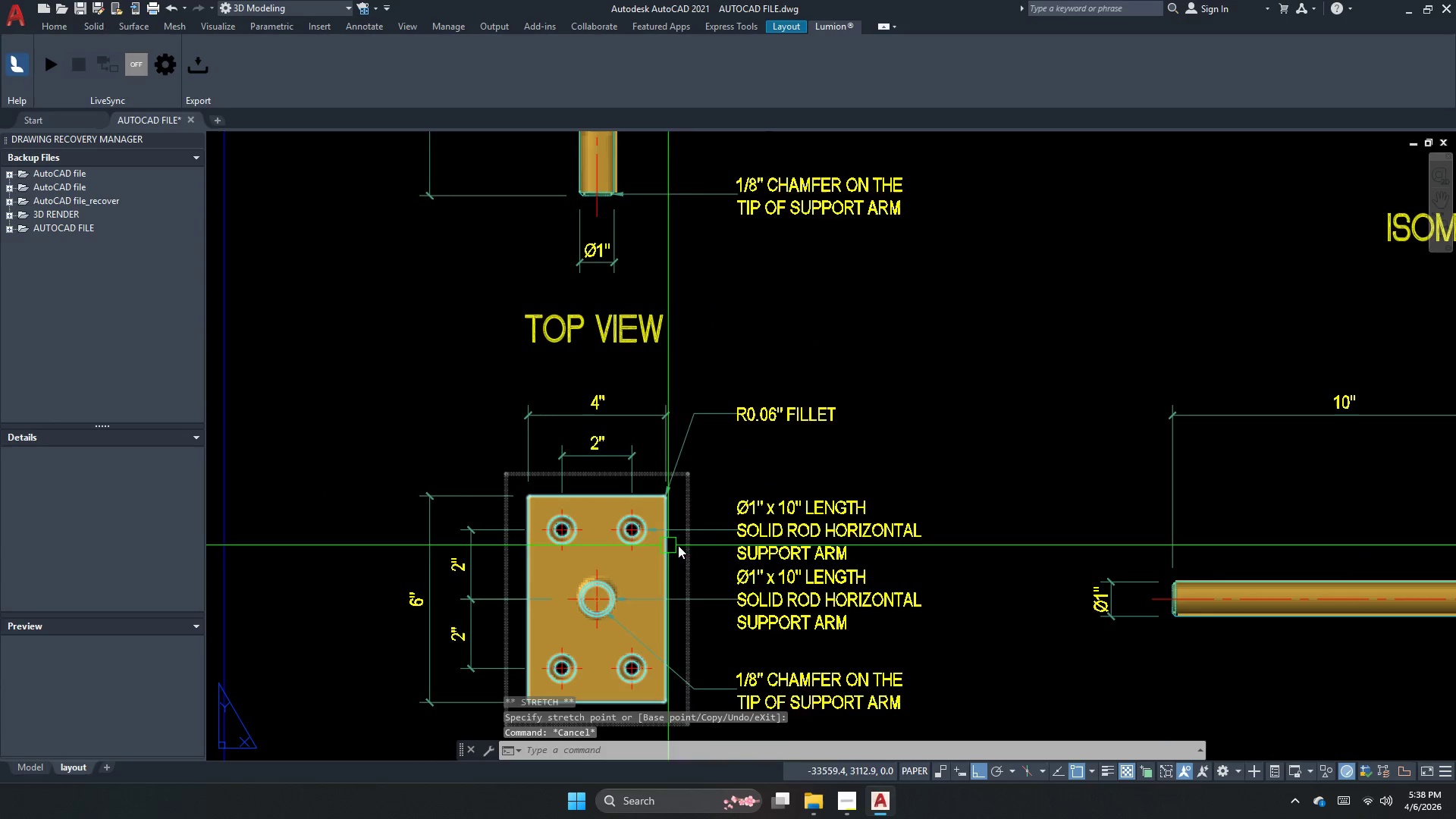 
left_click([839, 541])
 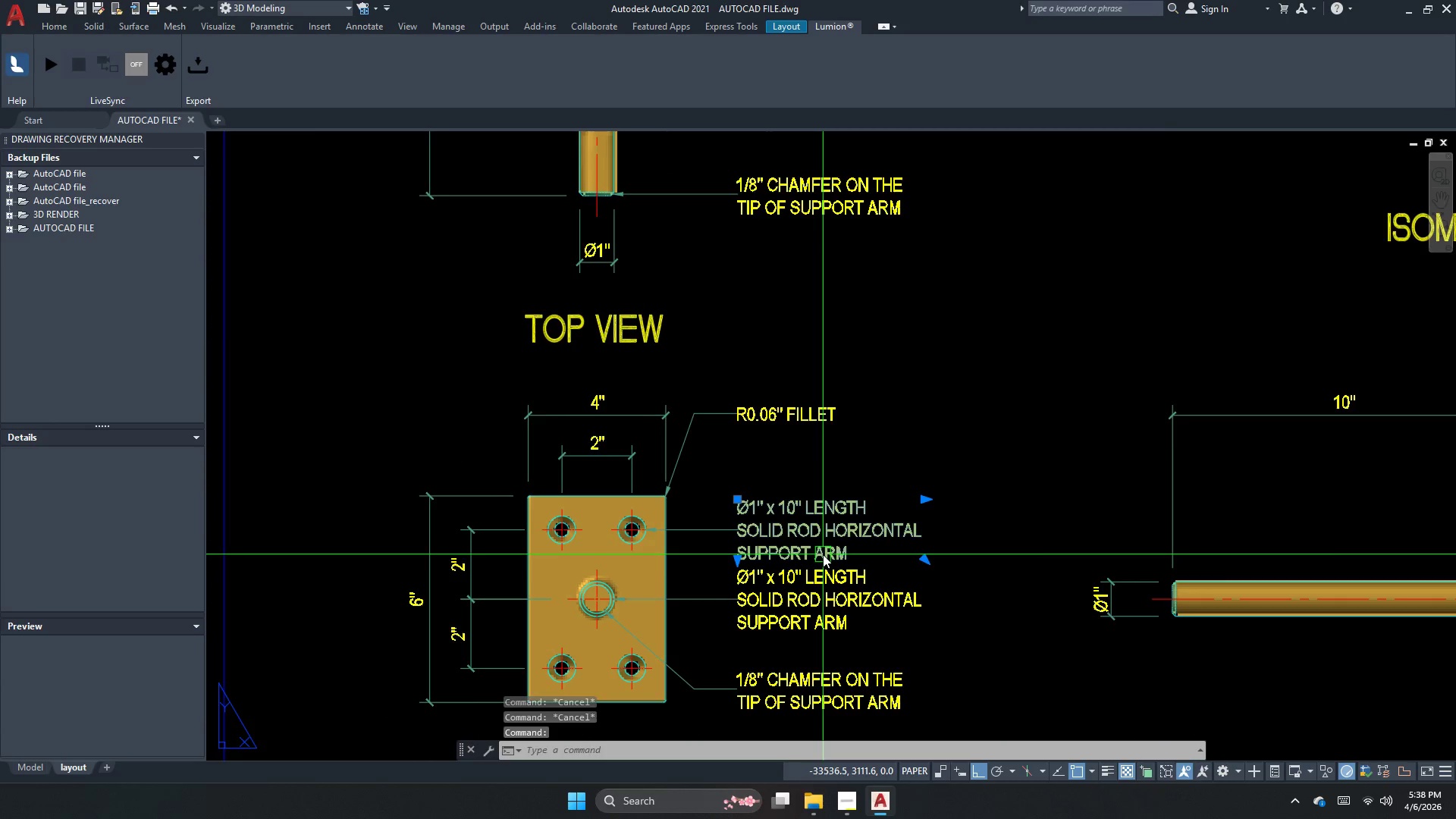 
scroll: coordinate [823, 554], scroll_direction: down, amount: 1.0
 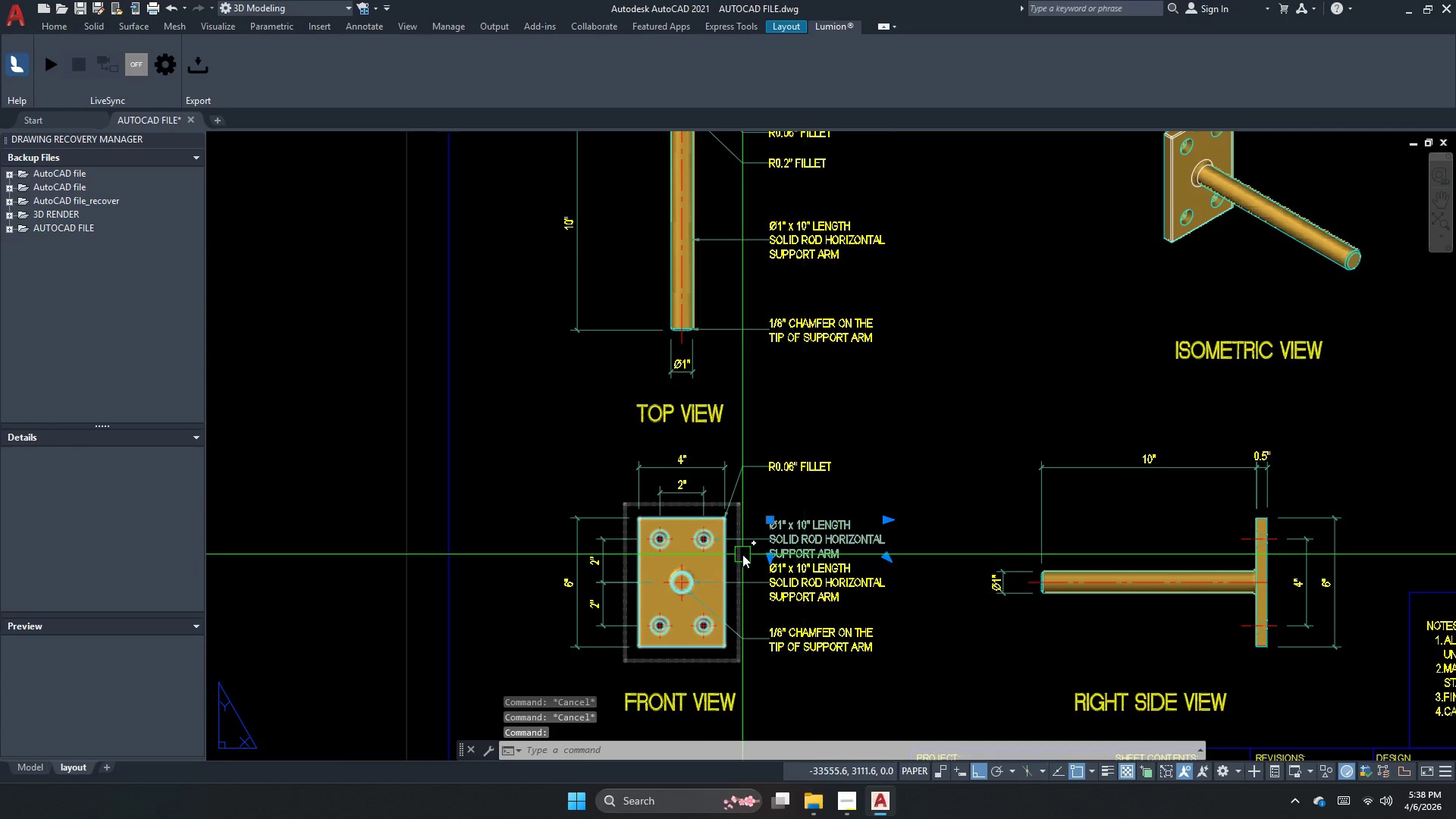 
scroll: coordinate [742, 554], scroll_direction: up, amount: 2.0
 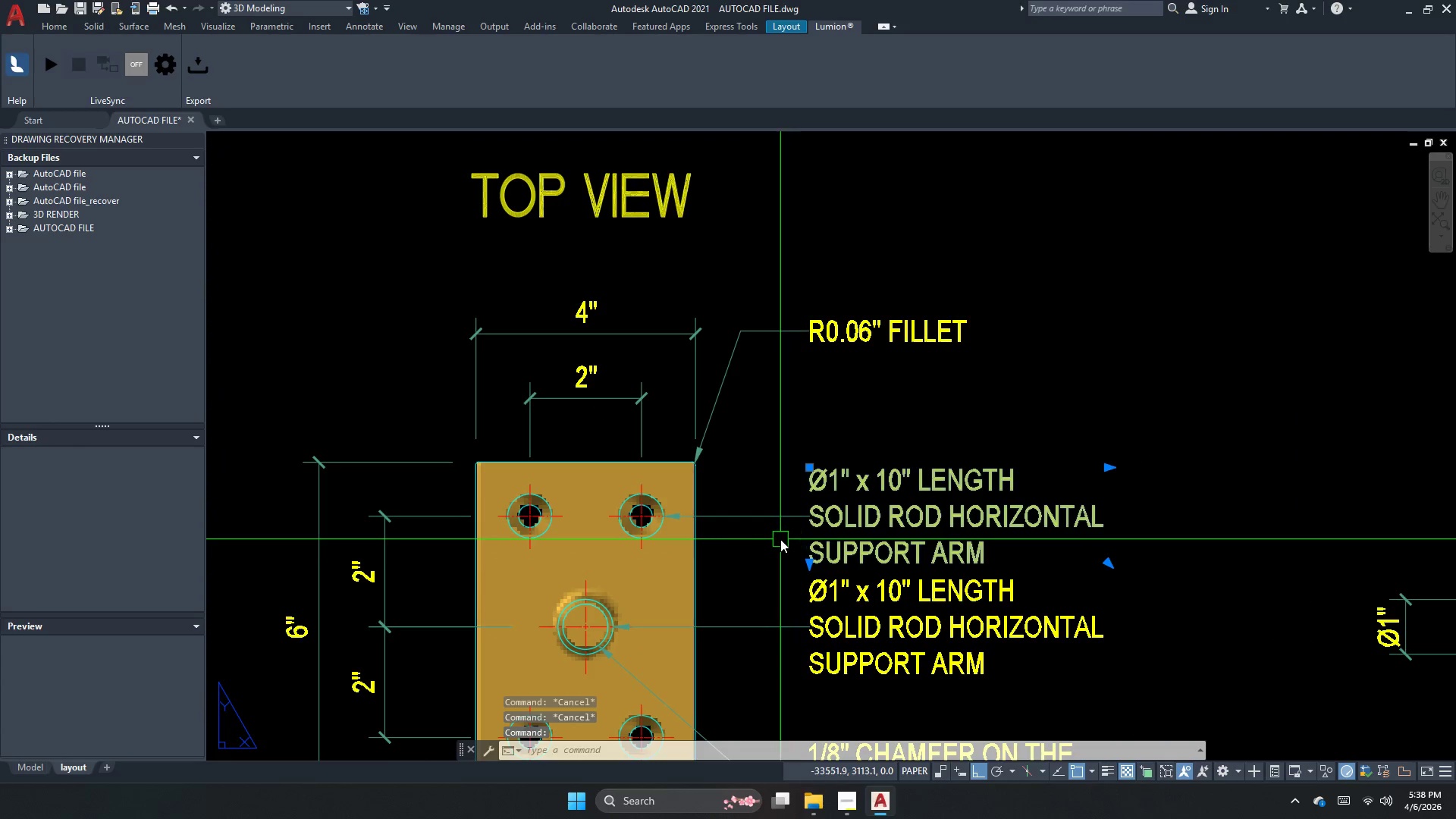 
key(Escape)
 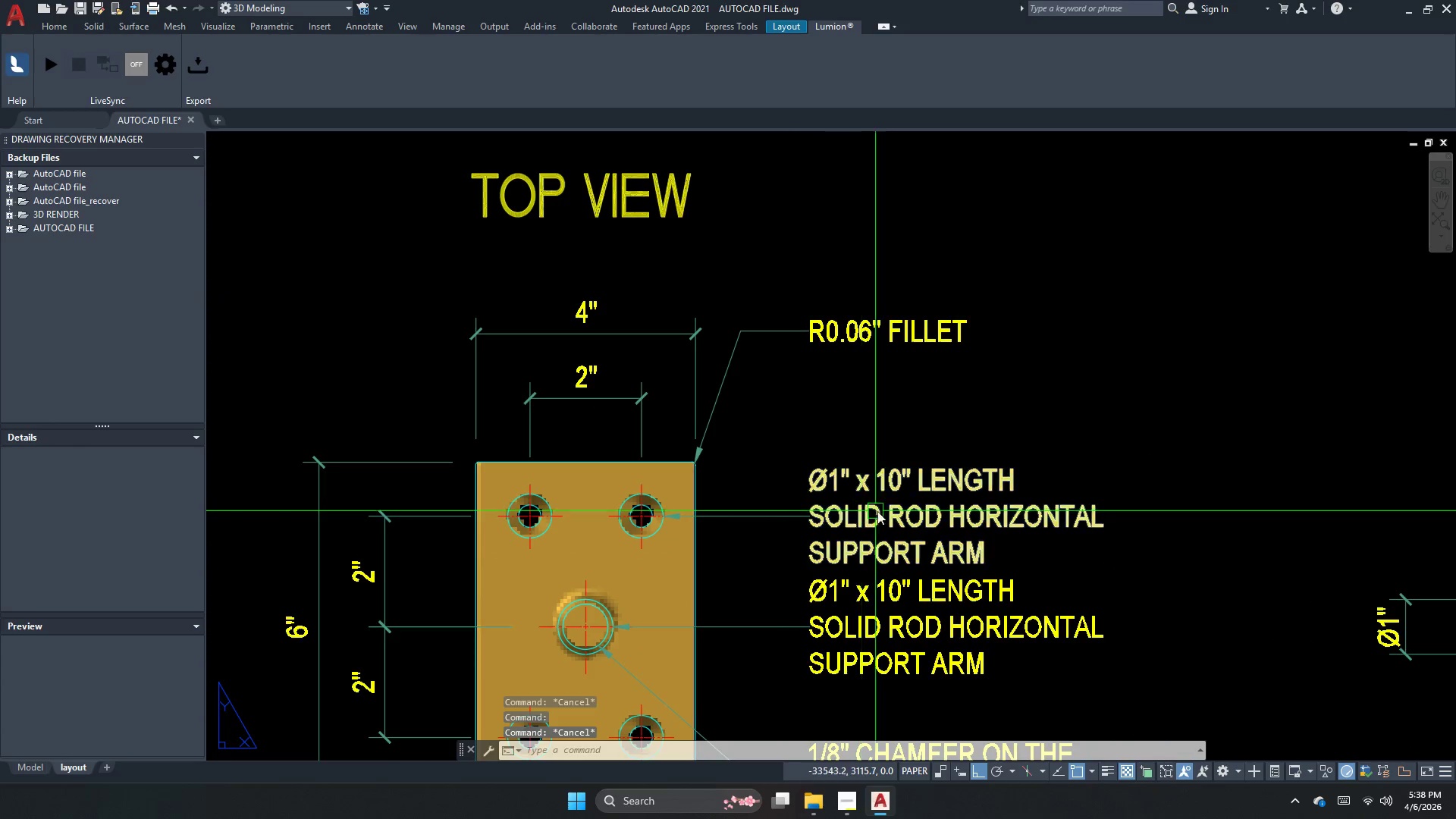 
left_click([884, 513])
 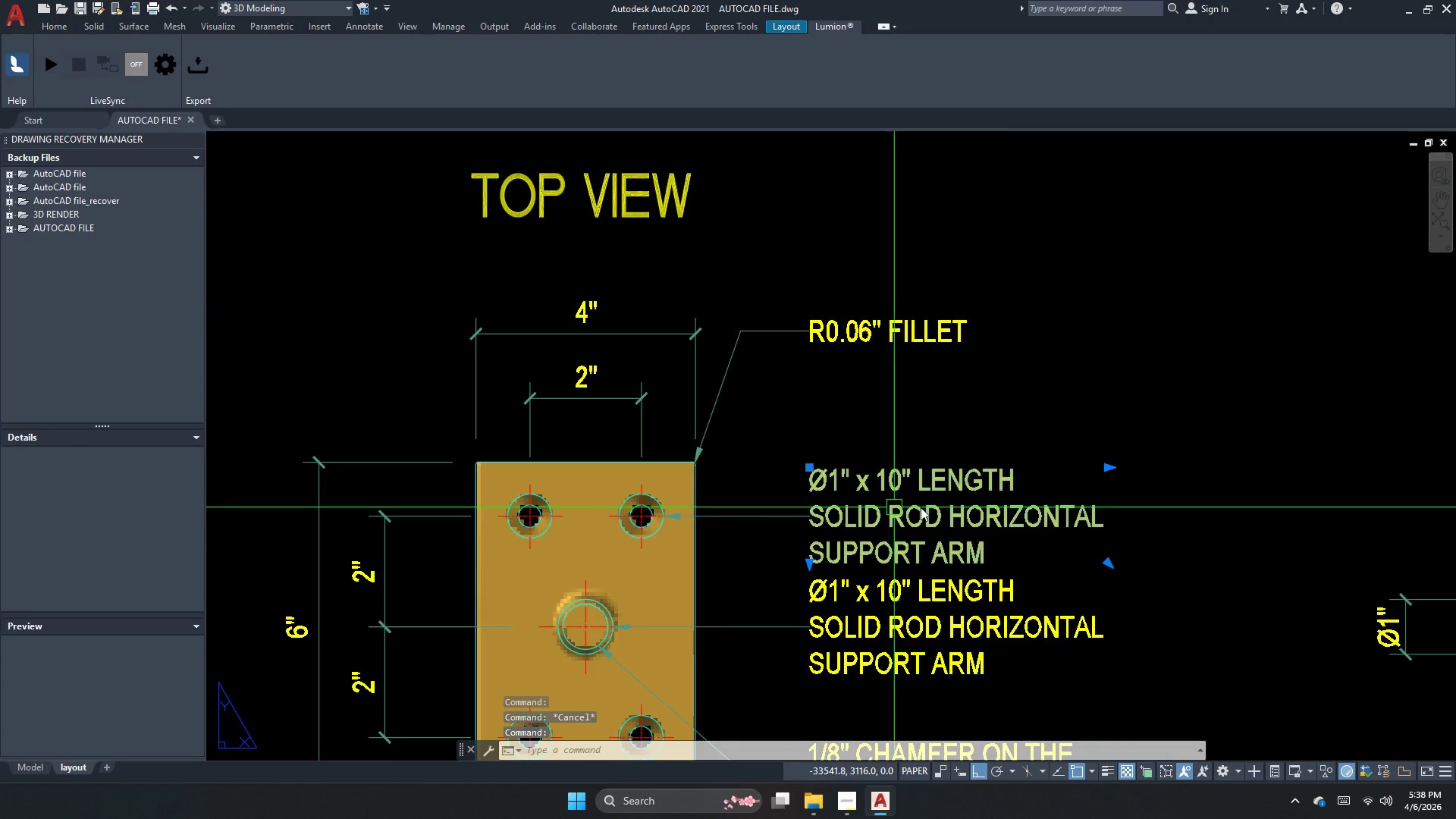 
key(M)
 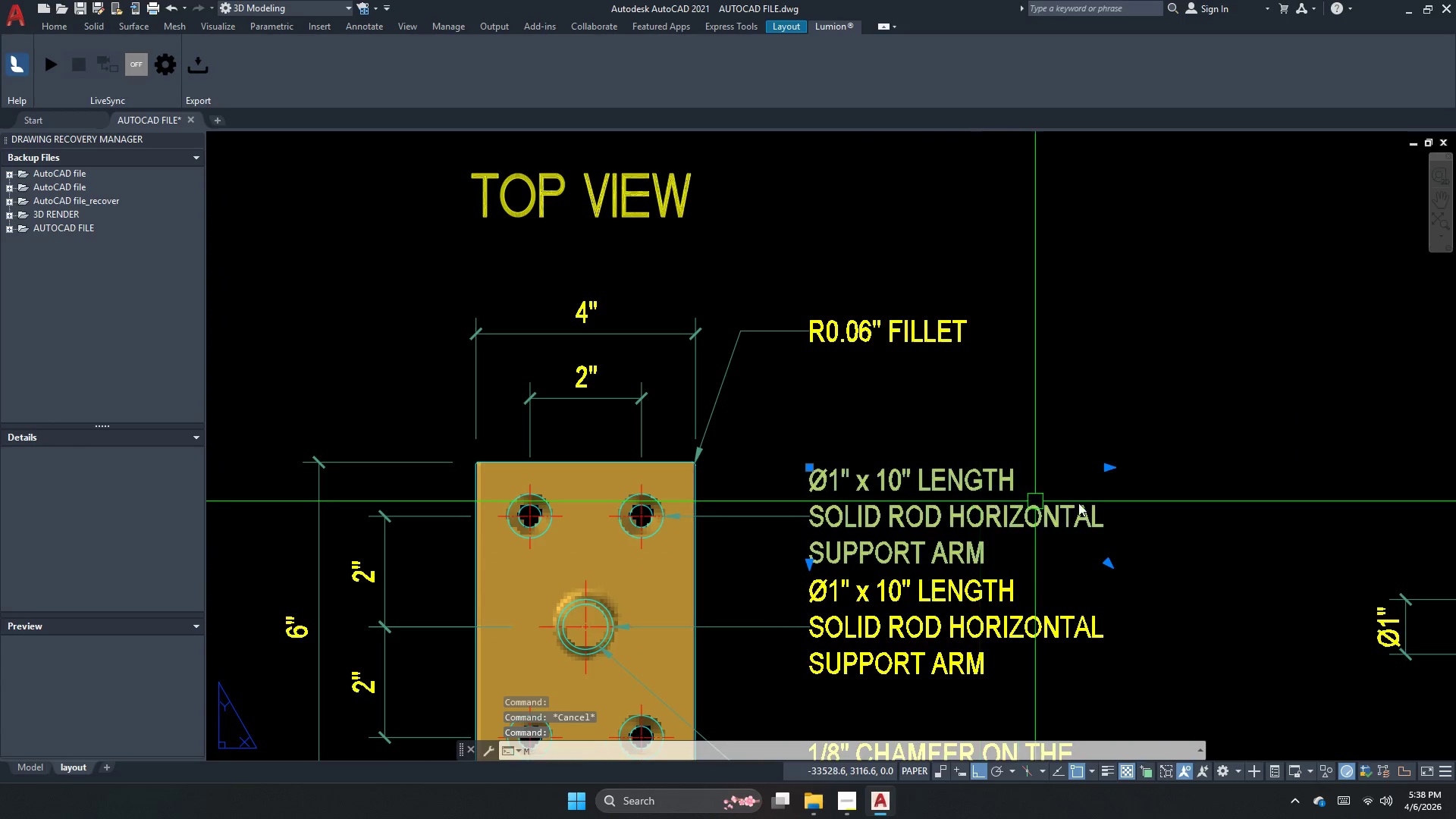 
key(Space)
 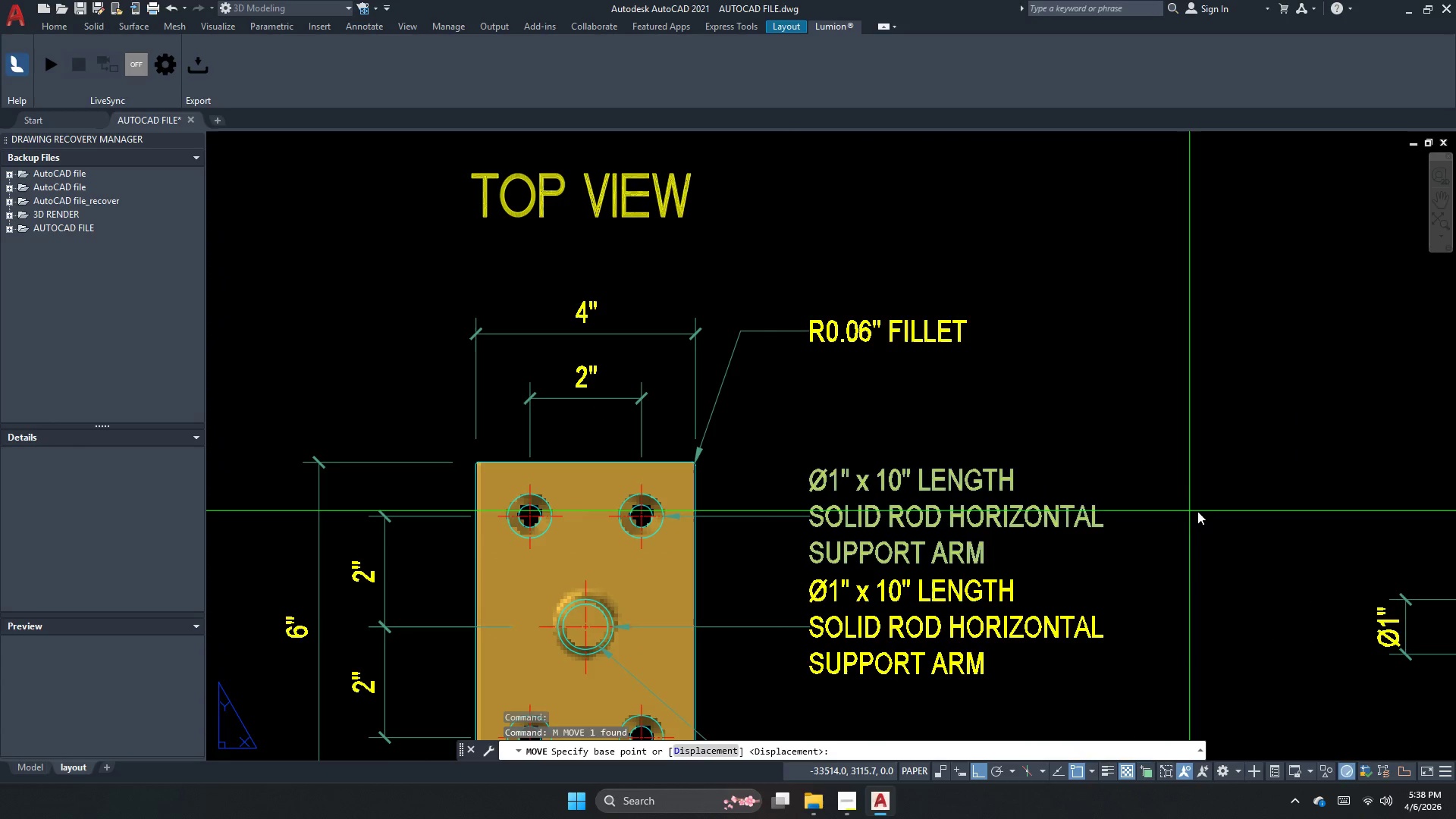 
left_click_drag(start_coordinate=[1200, 511], to_coordinate=[1204, 511])
 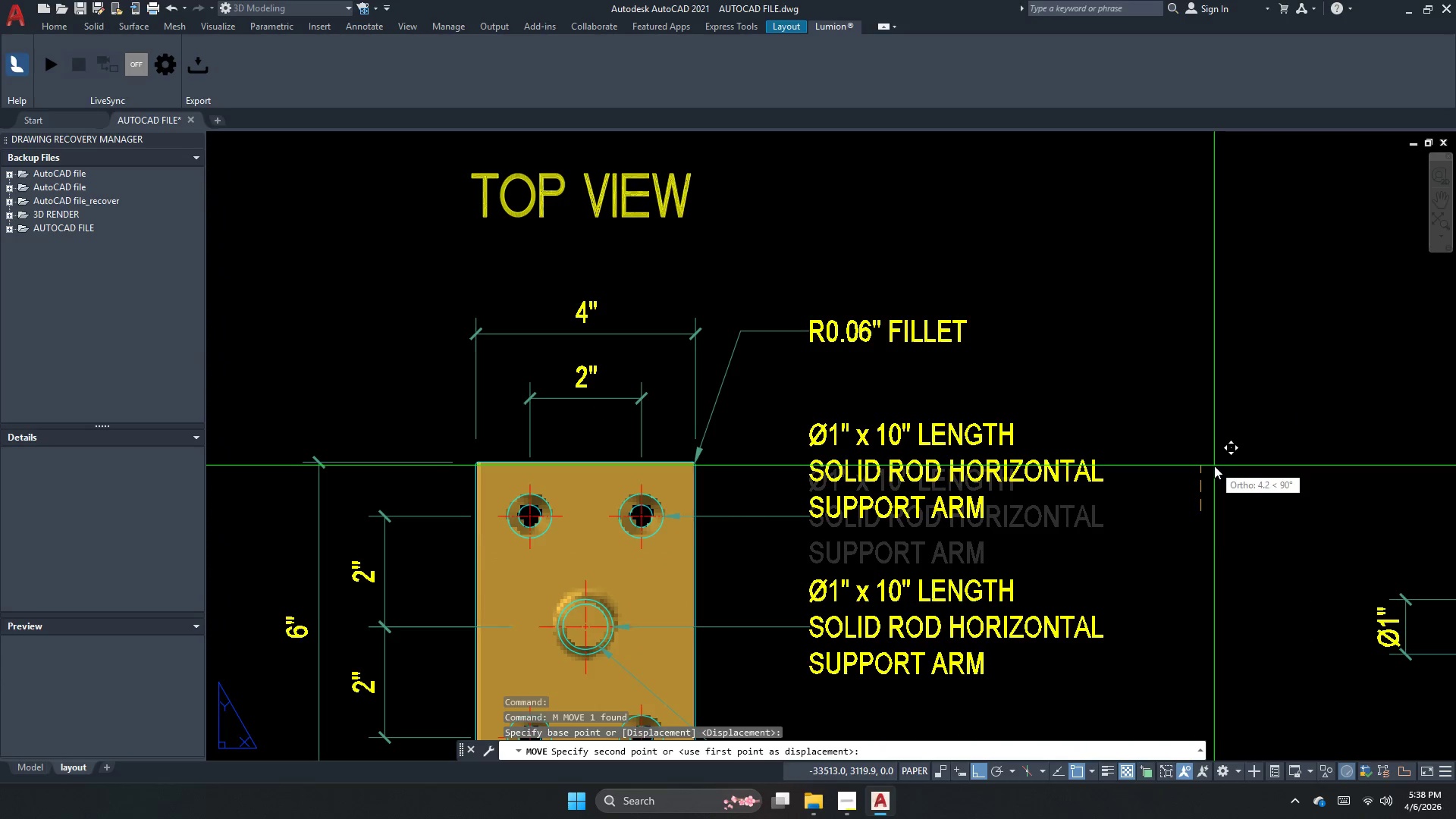 
left_click_drag(start_coordinate=[1214, 466], to_coordinate=[1183, 482])
 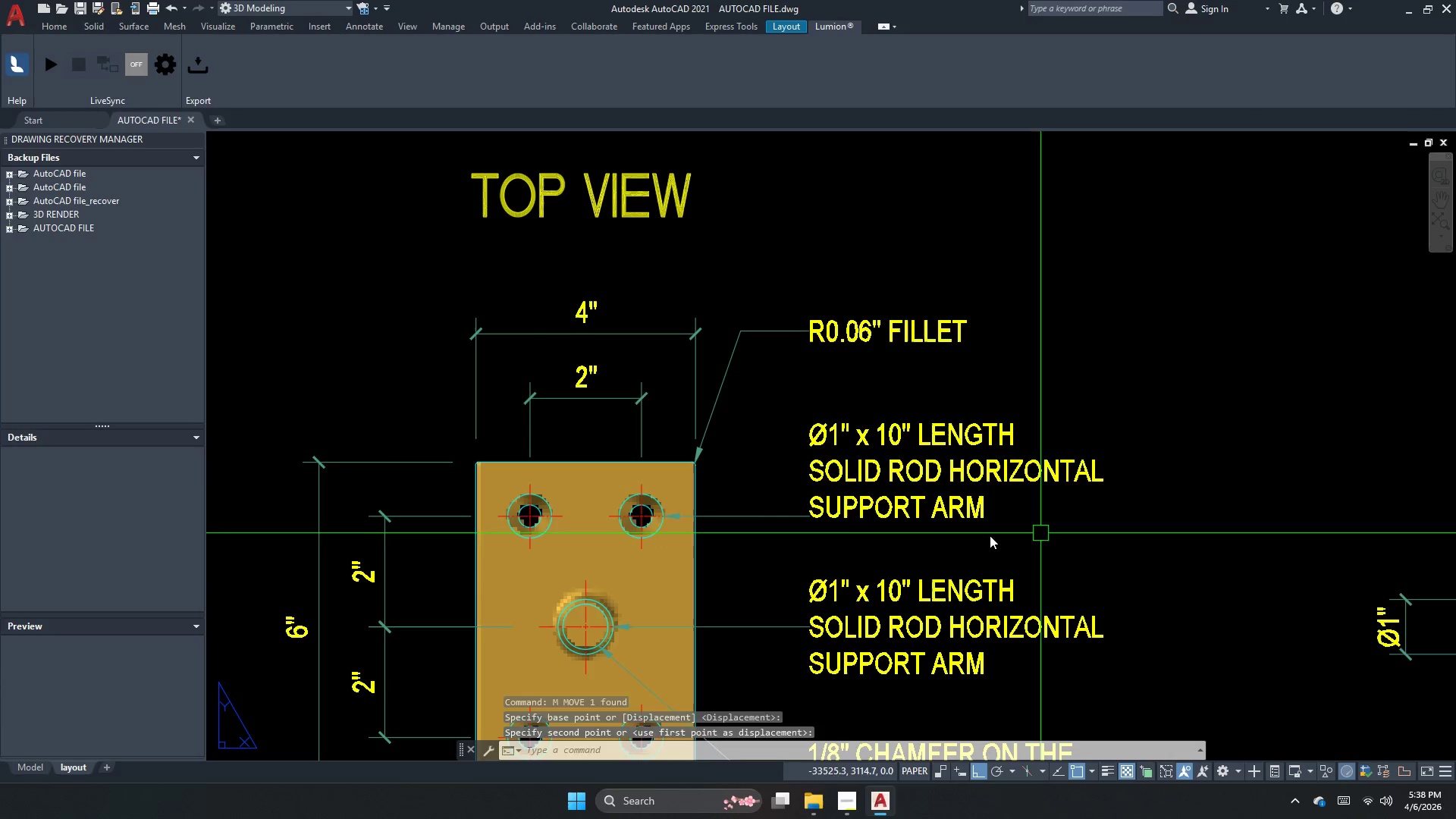 
key(Escape)
 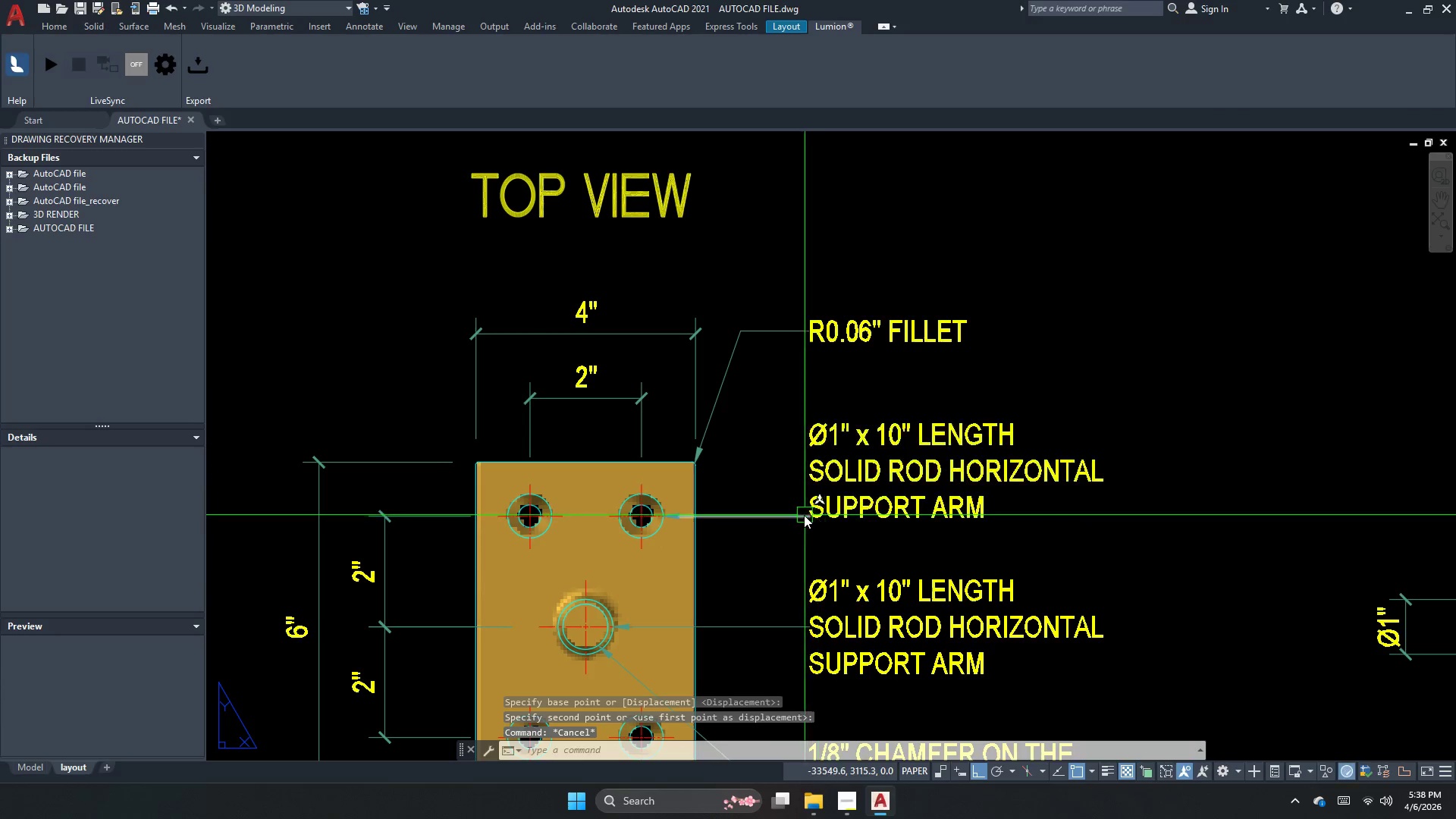 
left_click_drag(start_coordinate=[800, 515], to_coordinate=[796, 516])
 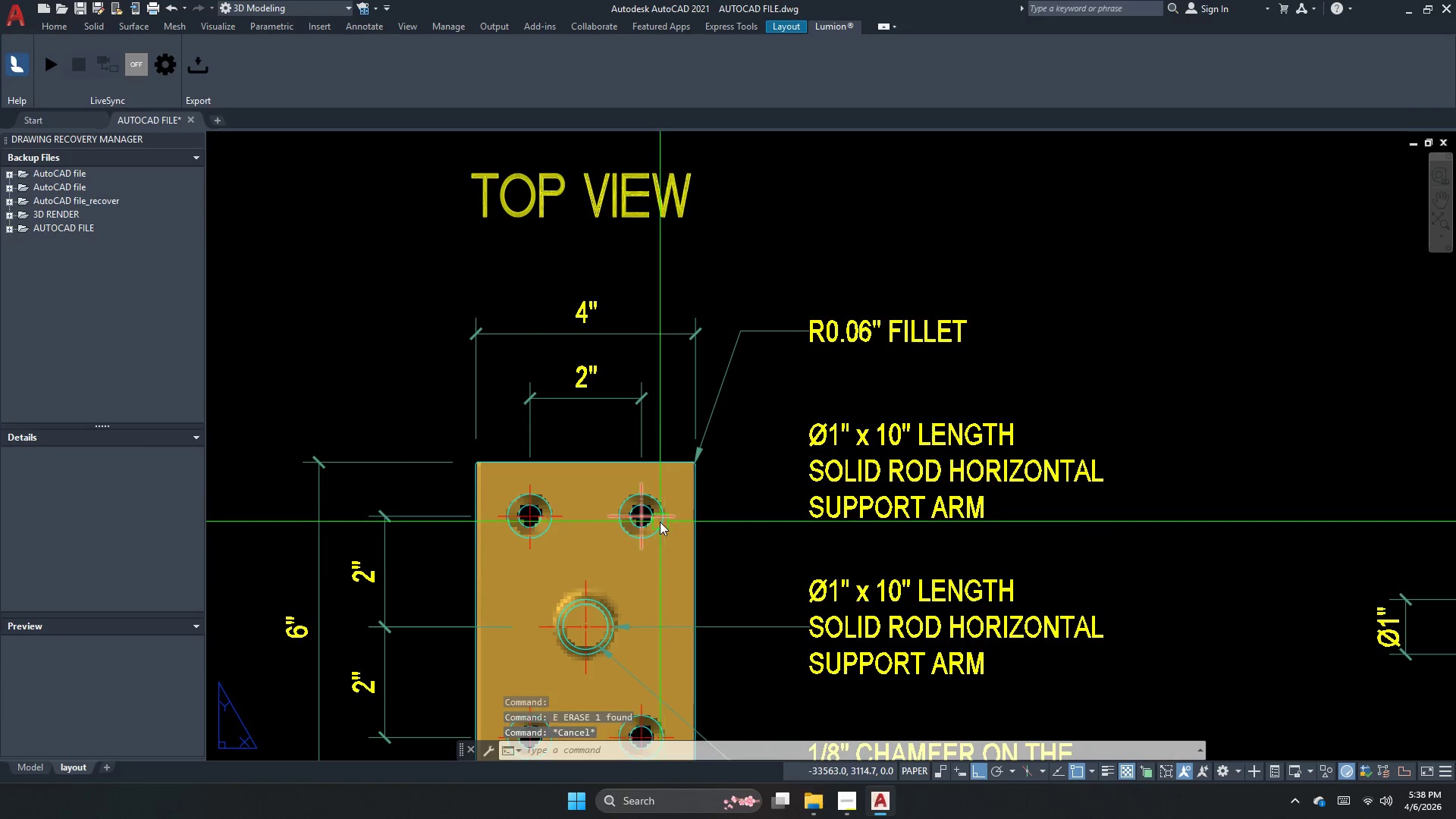 
key(E)
 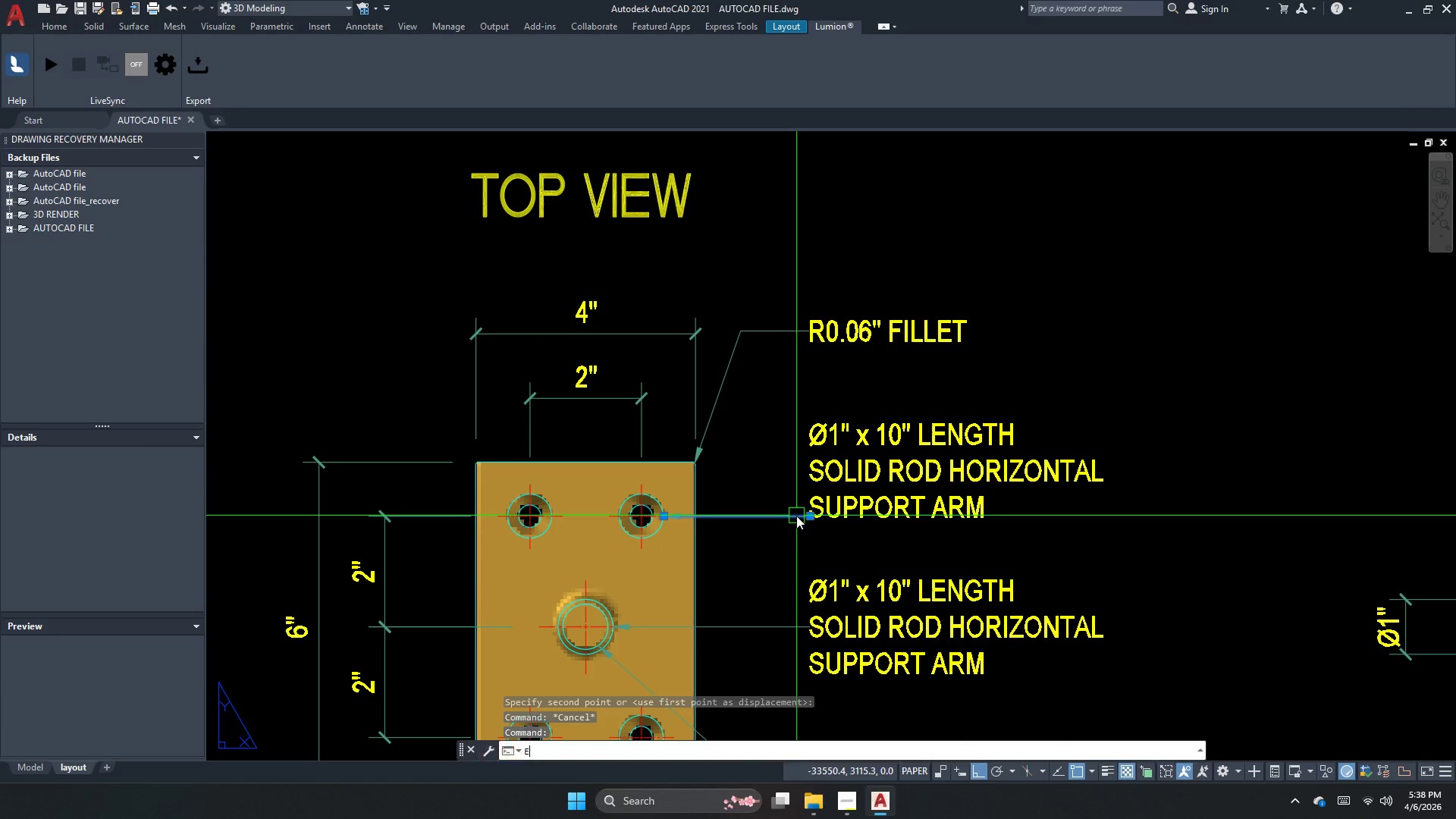 
key(Space)
 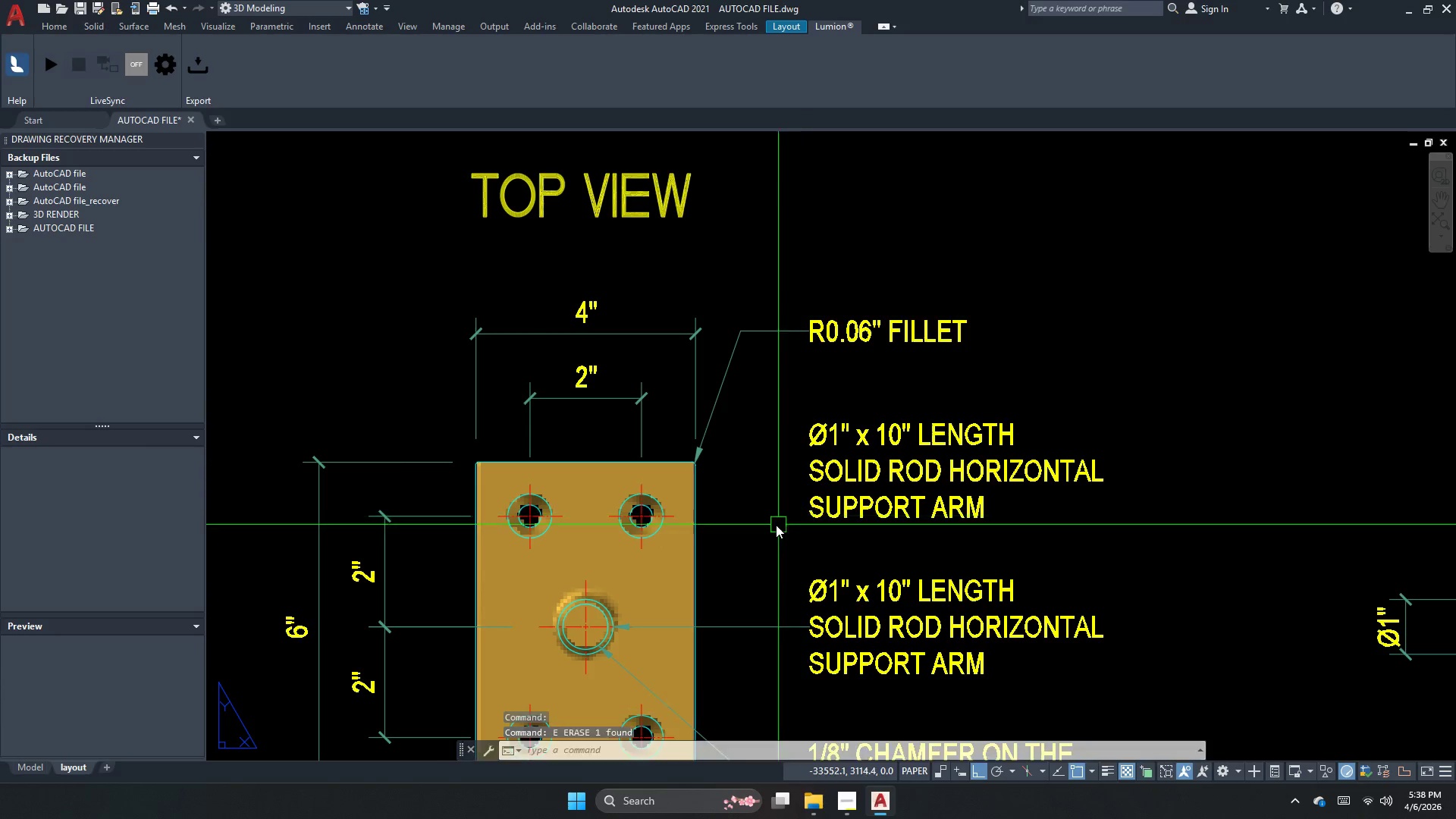 
key(Escape)
 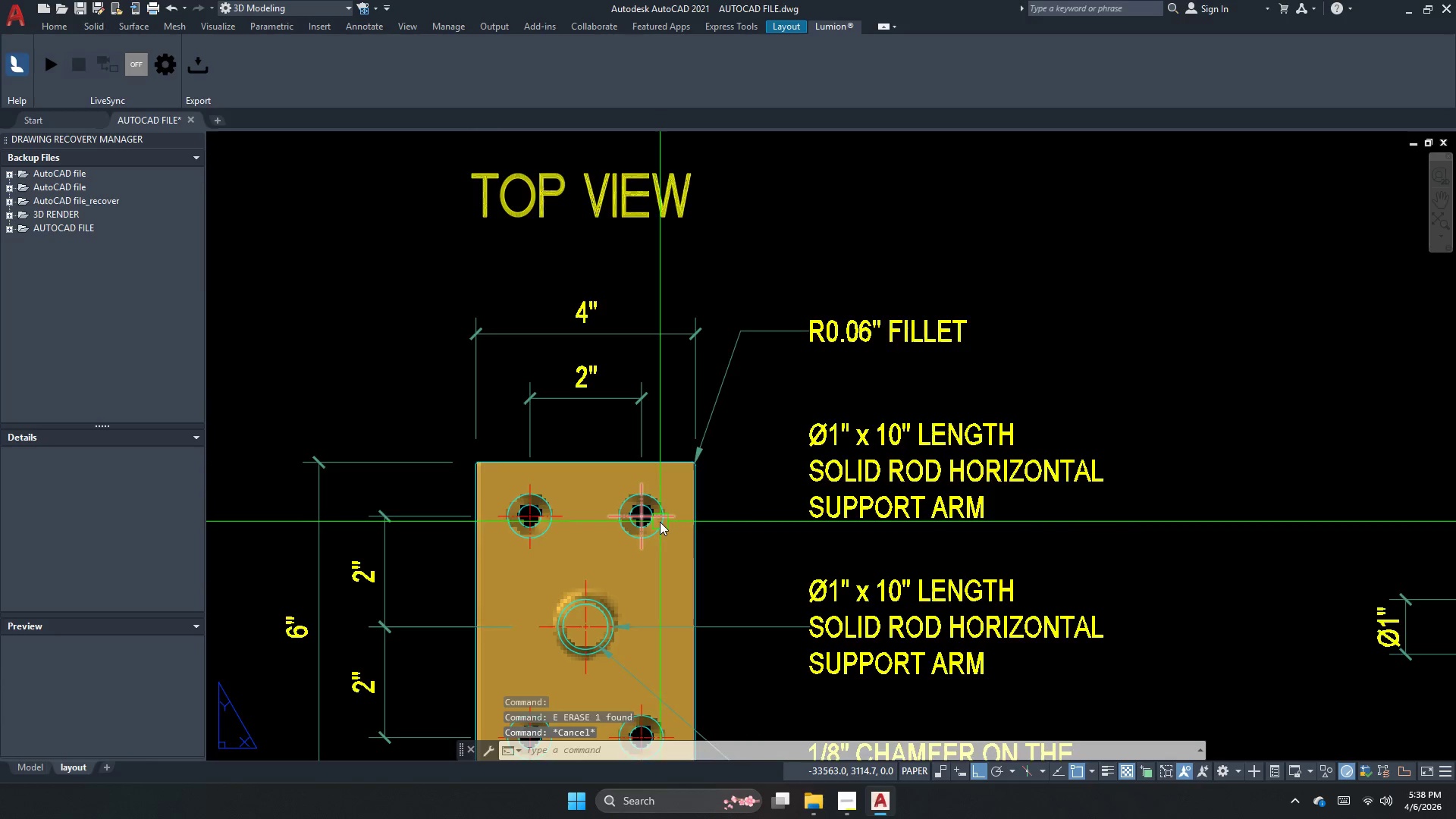 
key(Escape)
 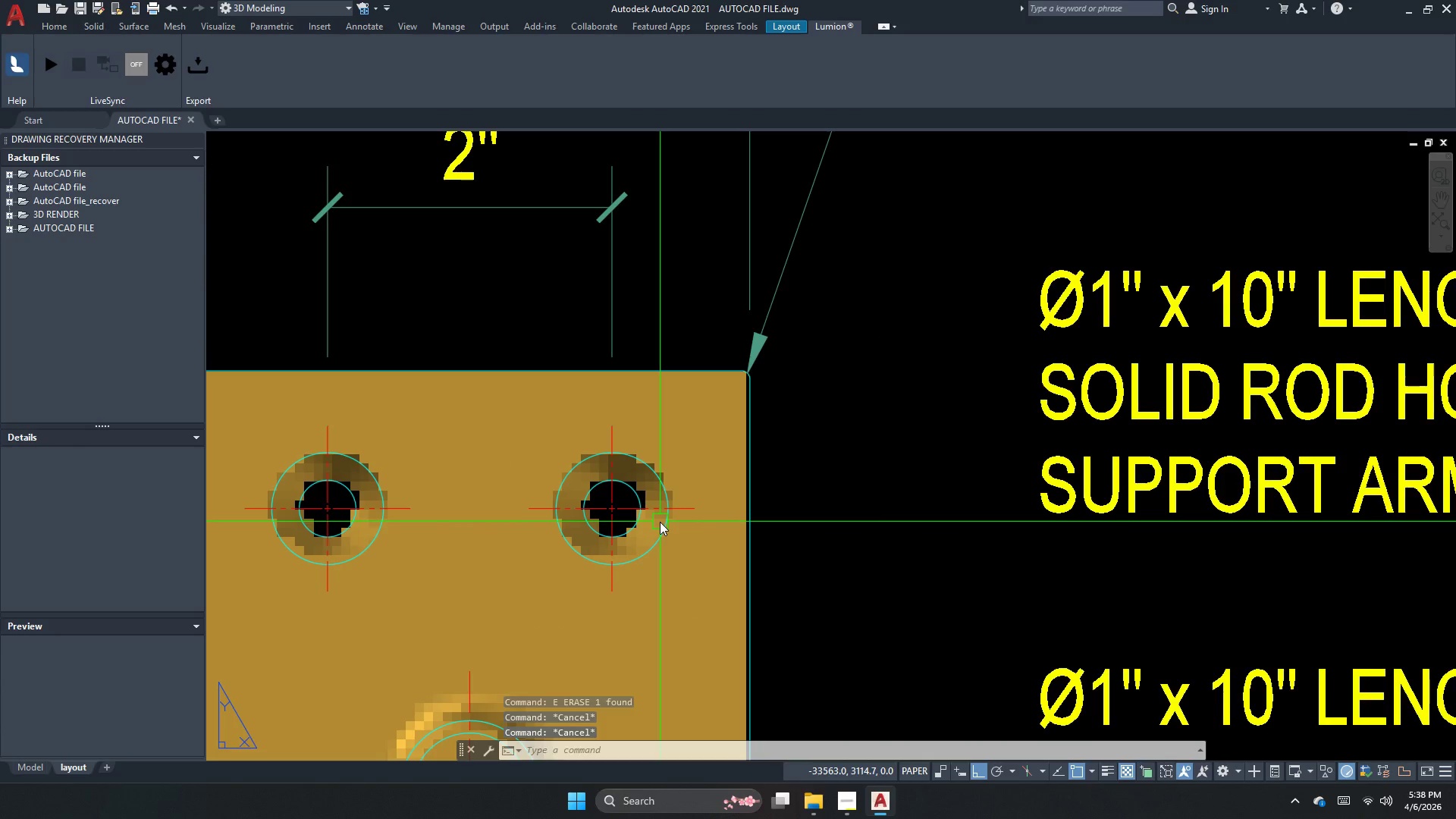 
scroll: coordinate [660, 522], scroll_direction: up, amount: 2.0
 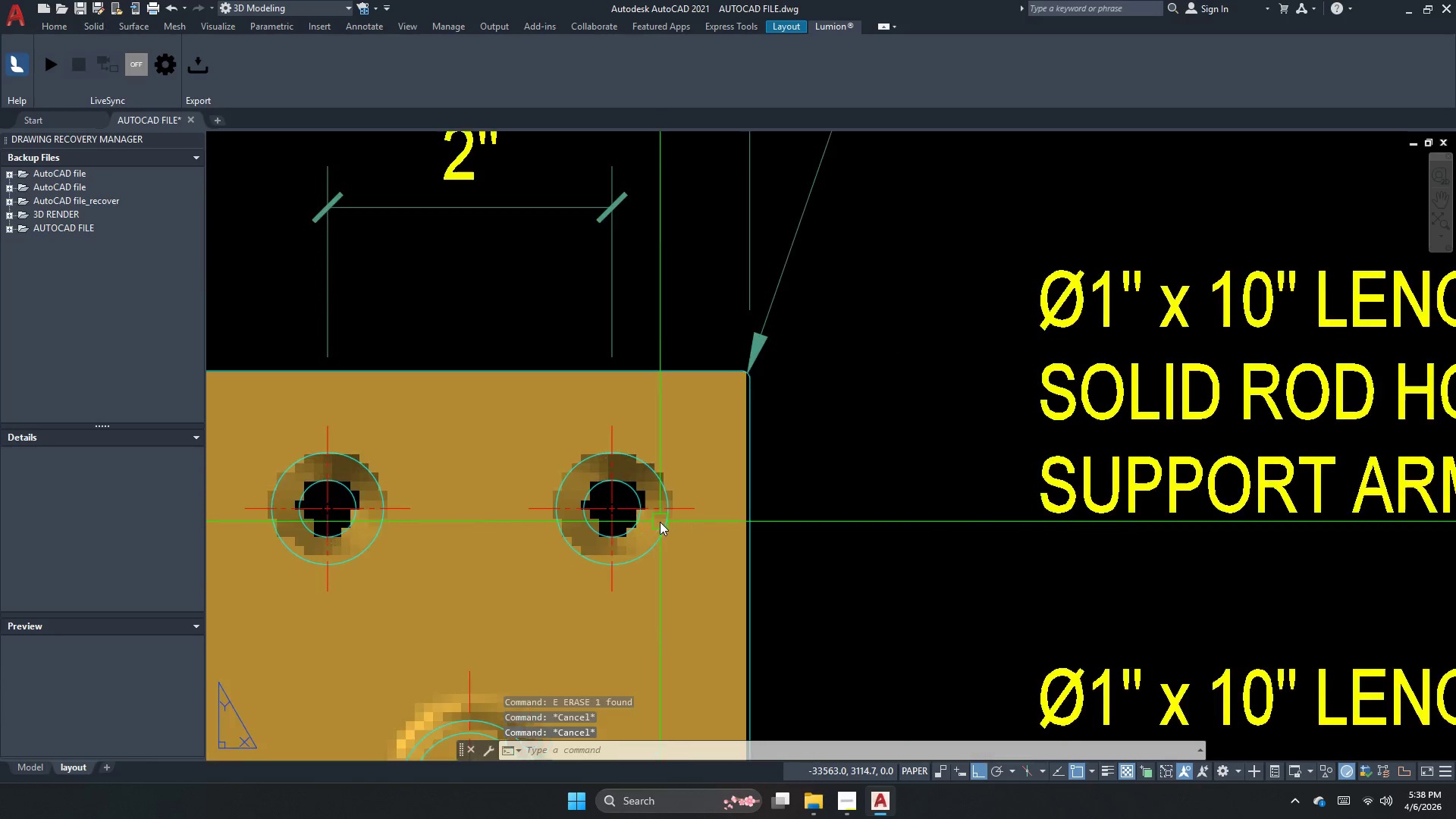 
type(kw )
key(Escape)
key(Escape)
type(le )
 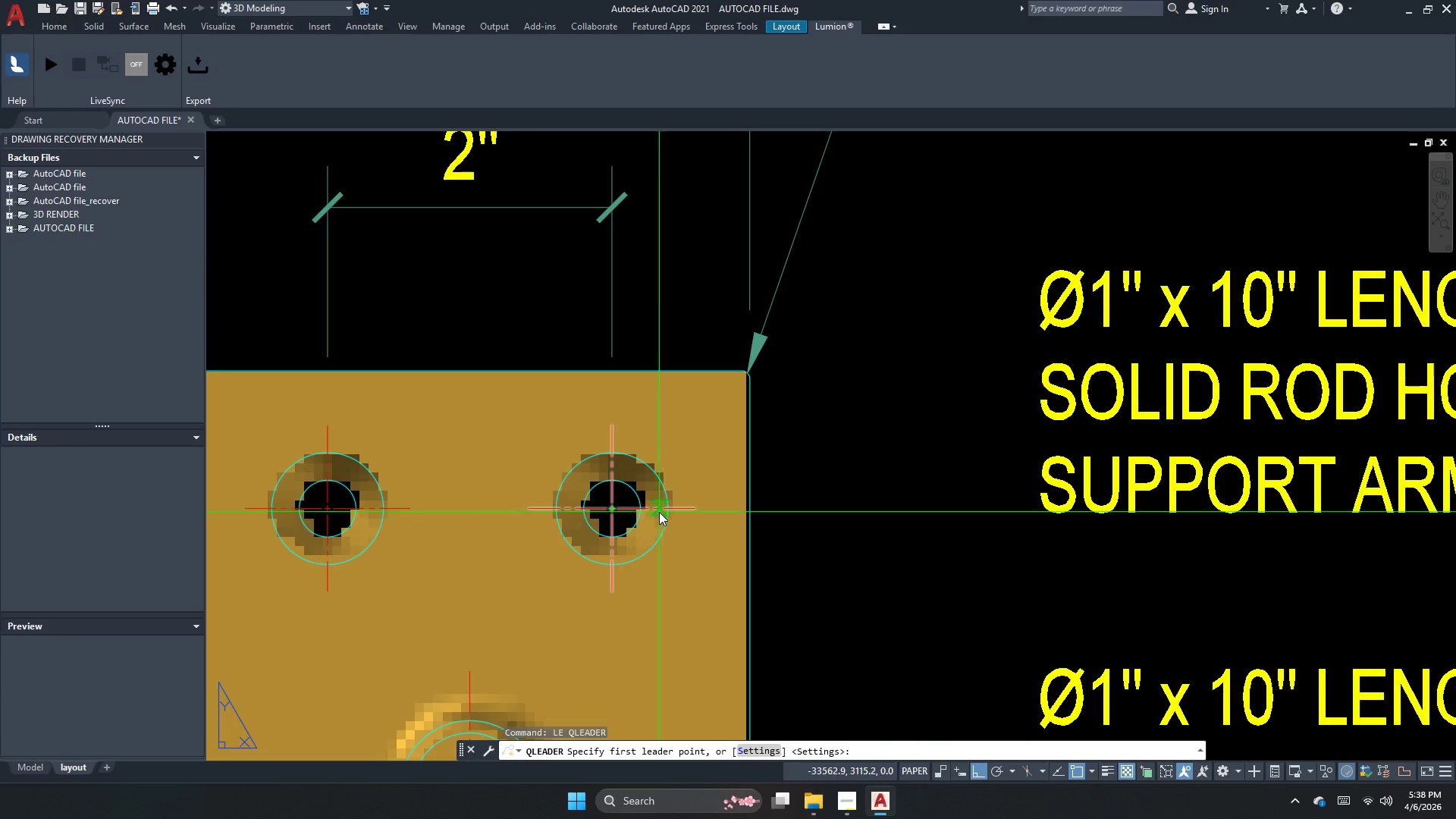 
scroll: coordinate [659, 512], scroll_direction: up, amount: 1.0
 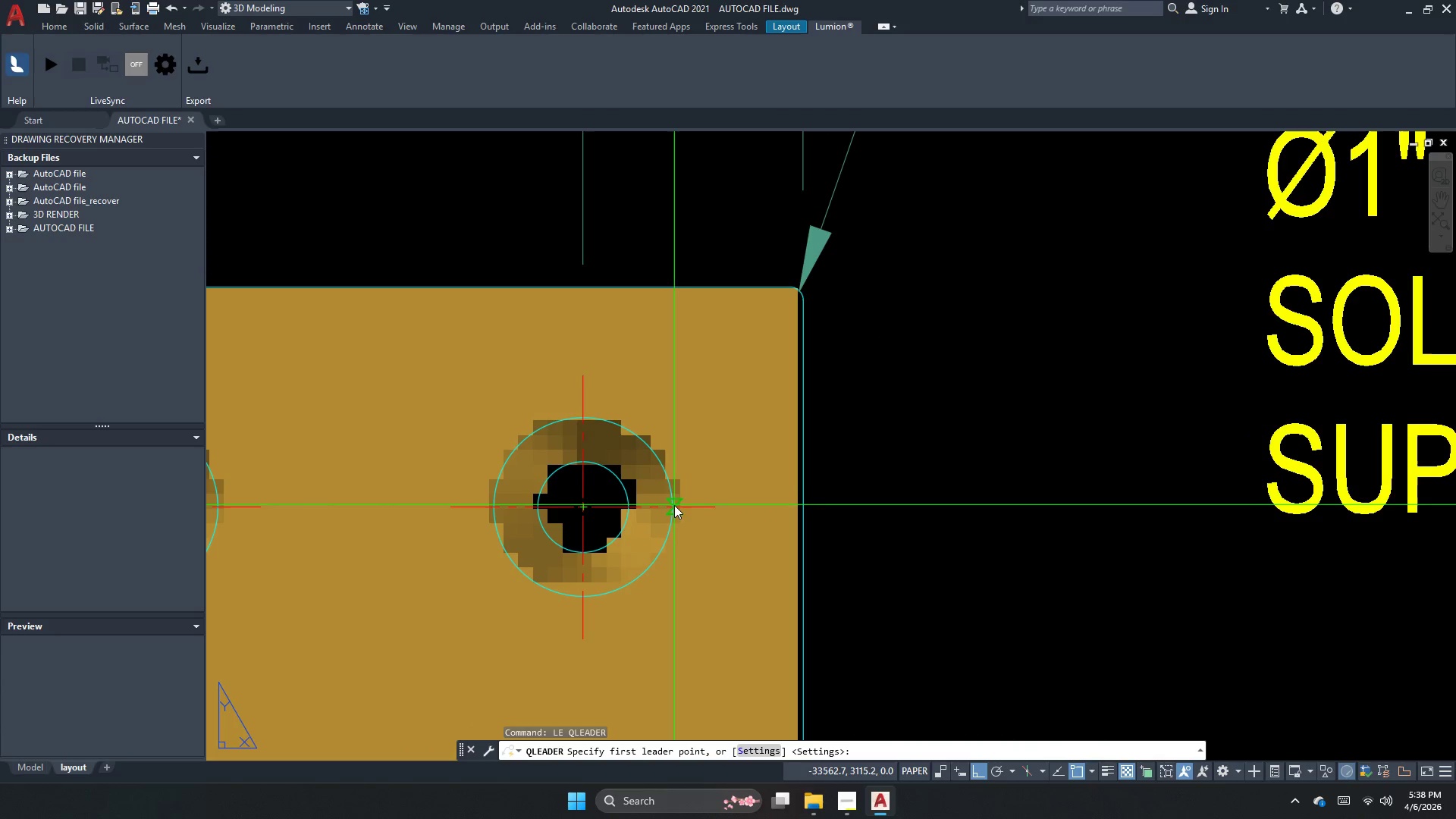 
left_click([670, 507])
 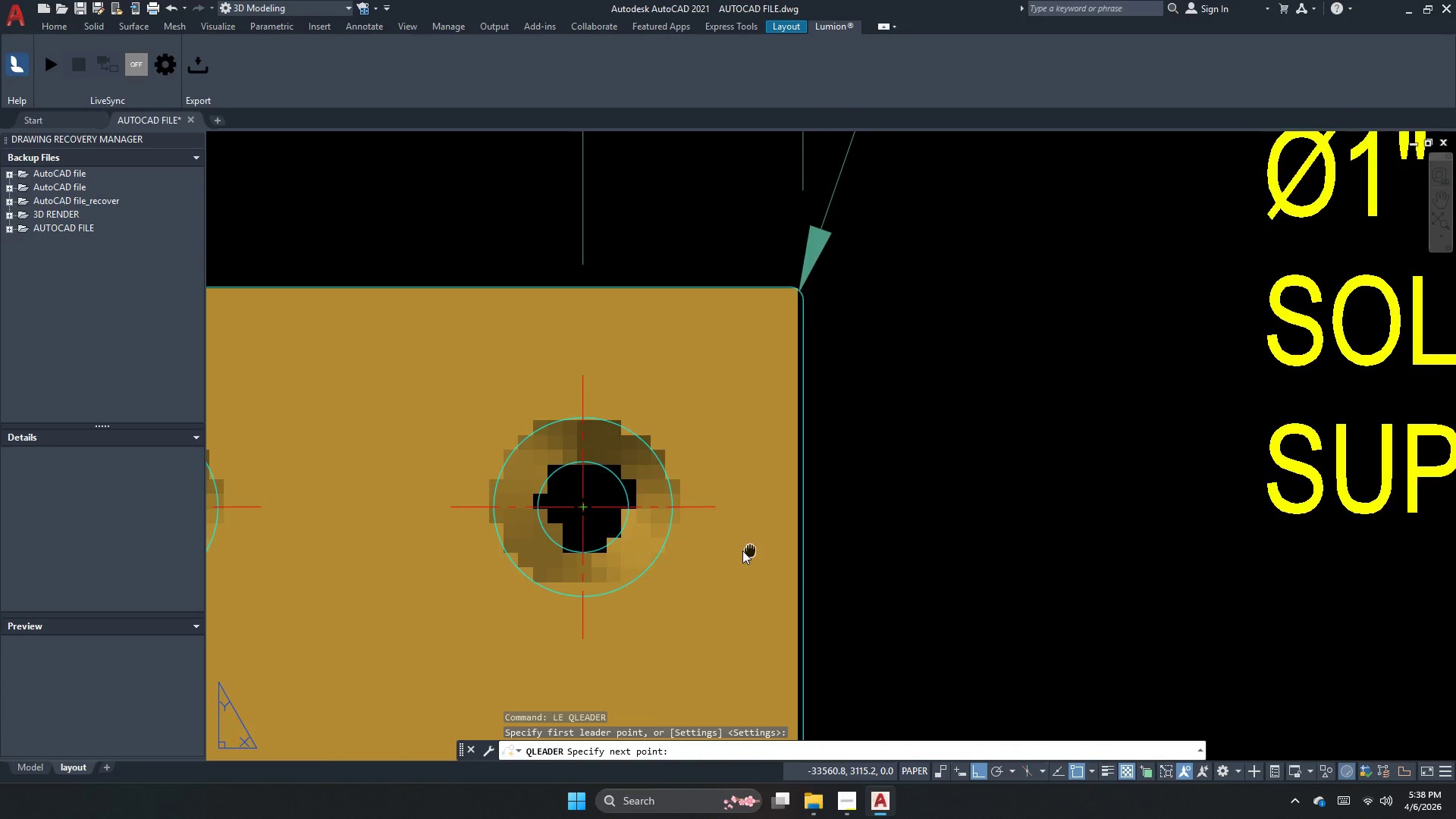 
scroll: coordinate [654, 556], scroll_direction: down, amount: 3.0
 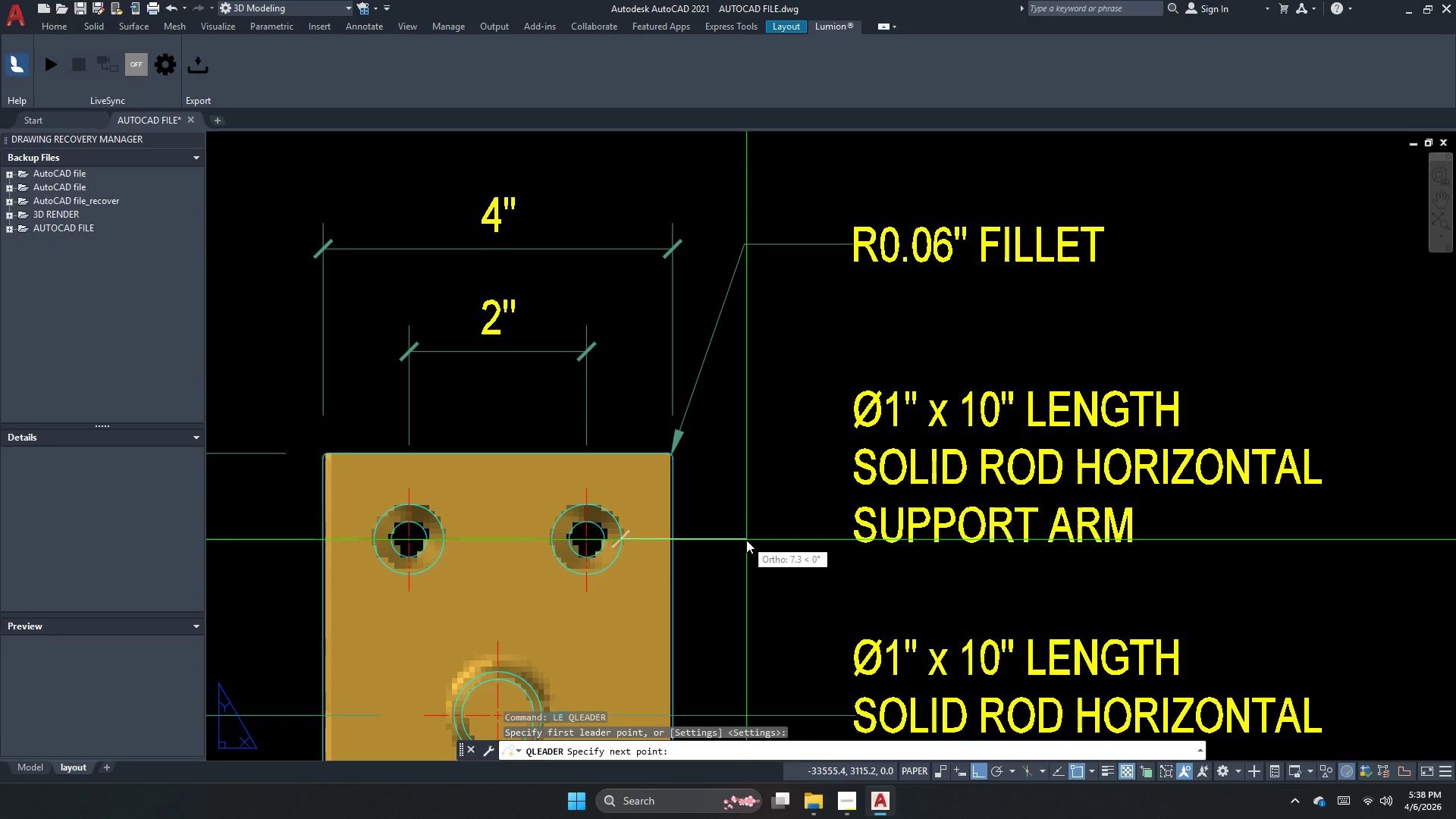 
left_click([746, 540])
 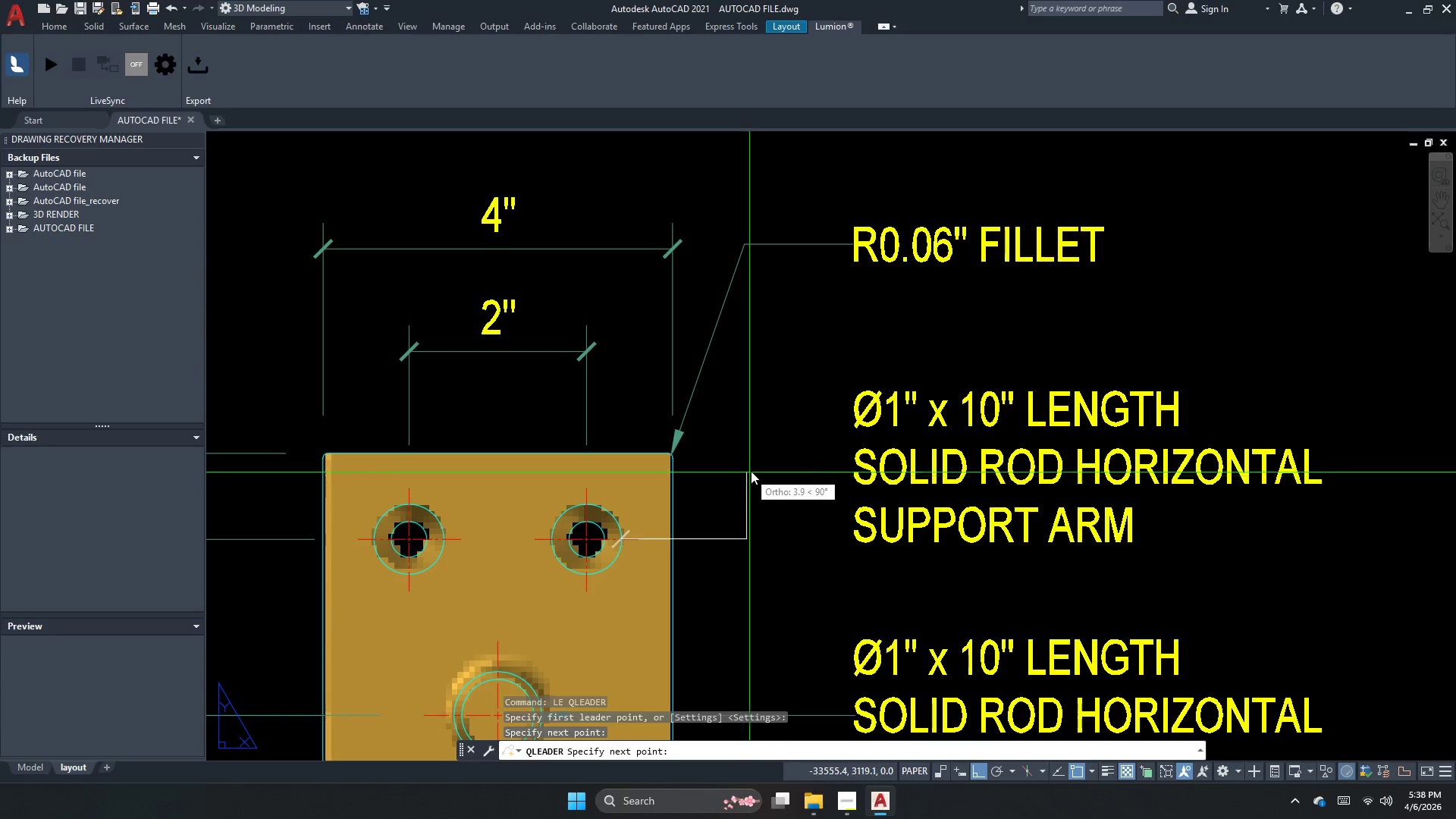 
left_click([752, 469])
 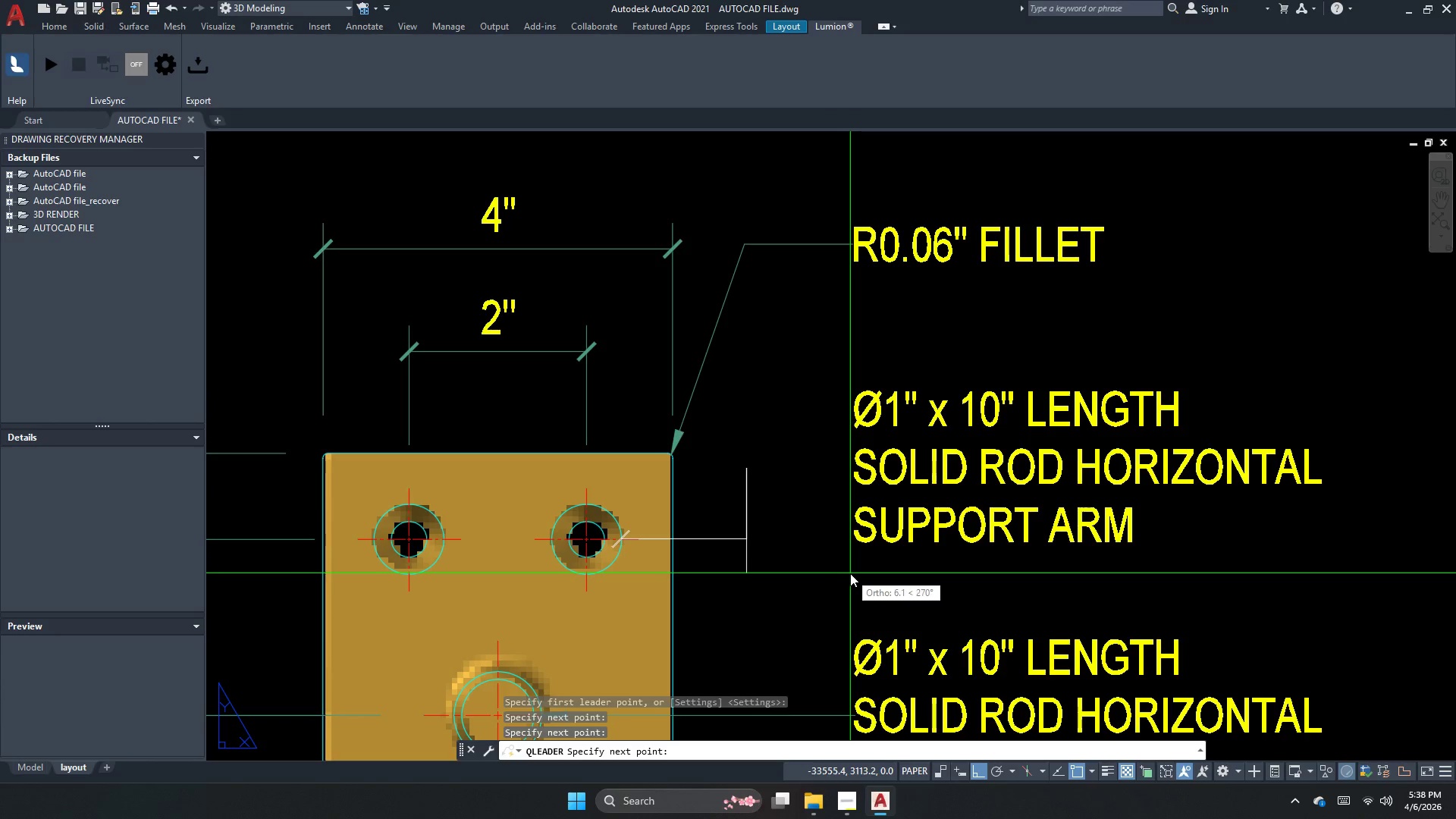 
left_click([852, 573])
 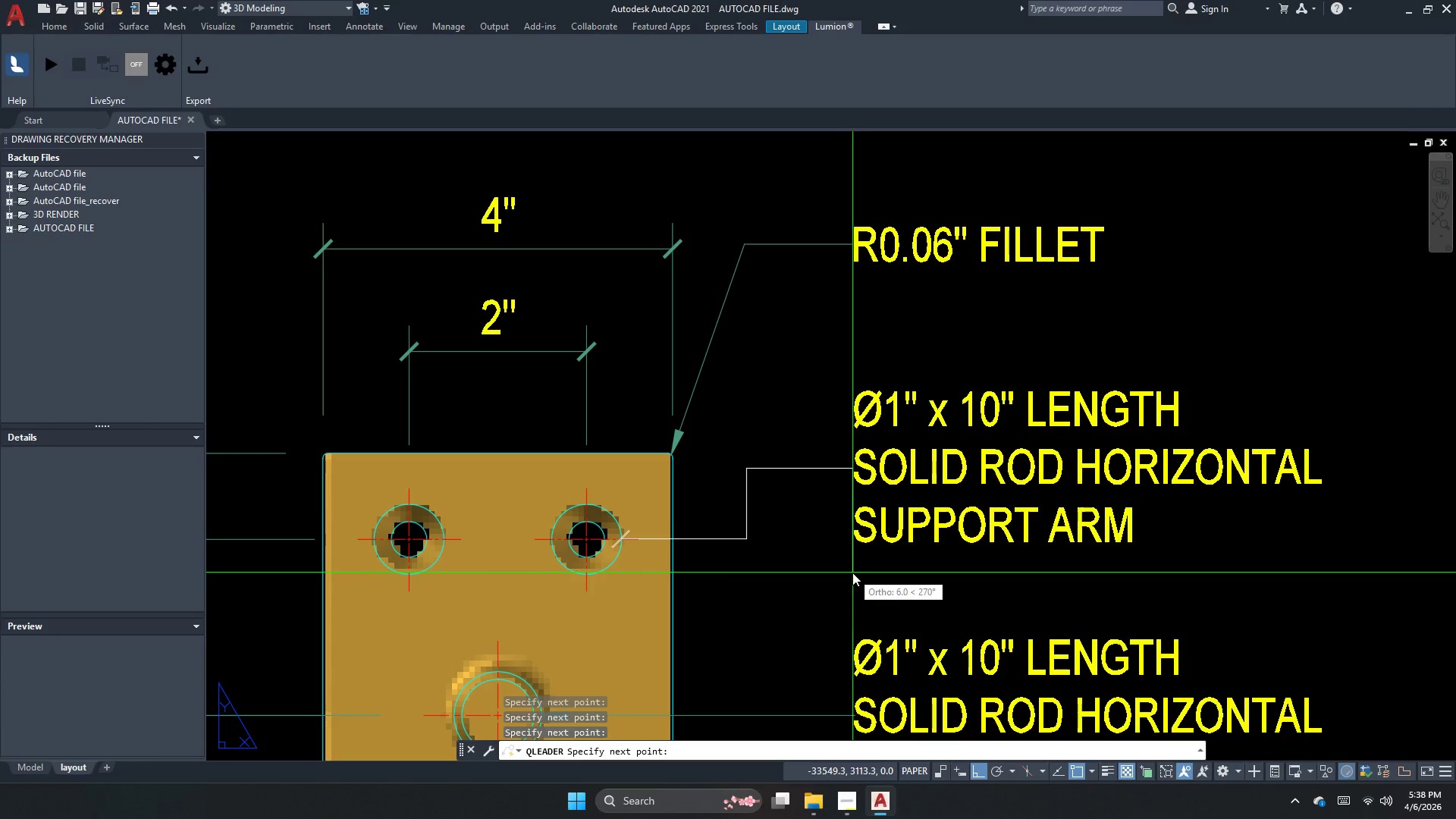 
key(Space)
 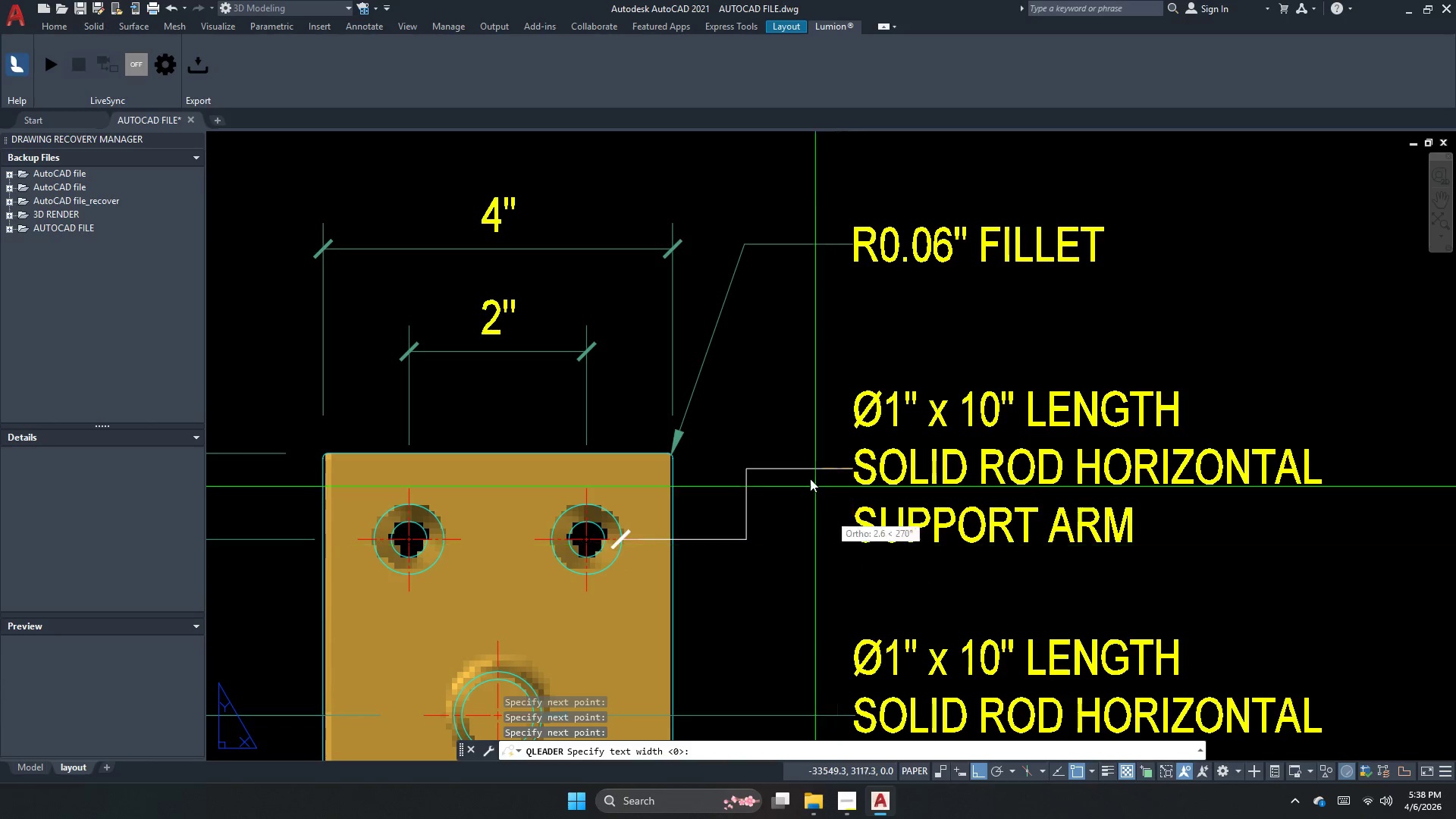 
key(Escape)
 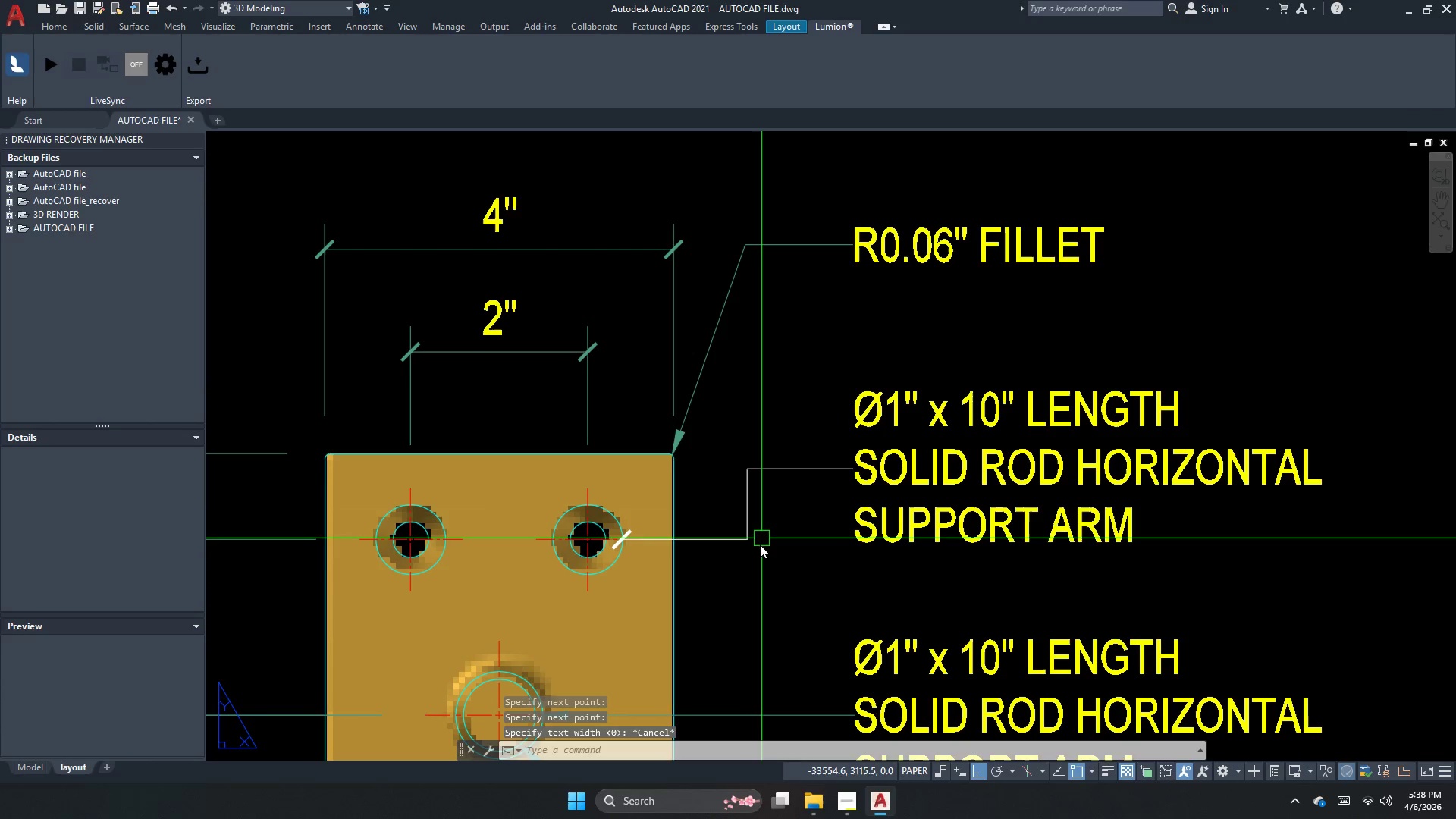 
scroll: coordinate [759, 423], scroll_direction: none, amount: 0.0
 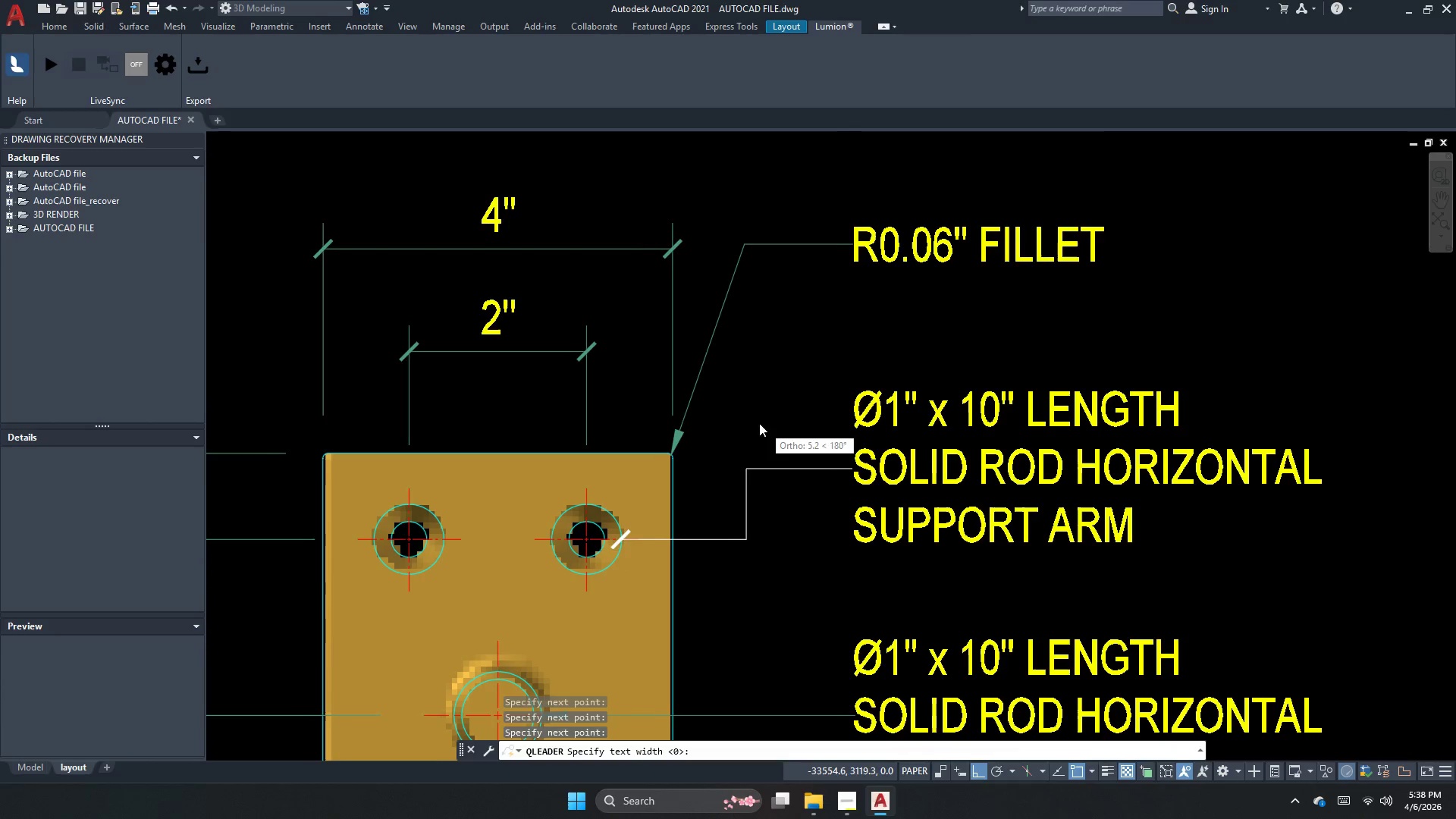 
type(ma )
 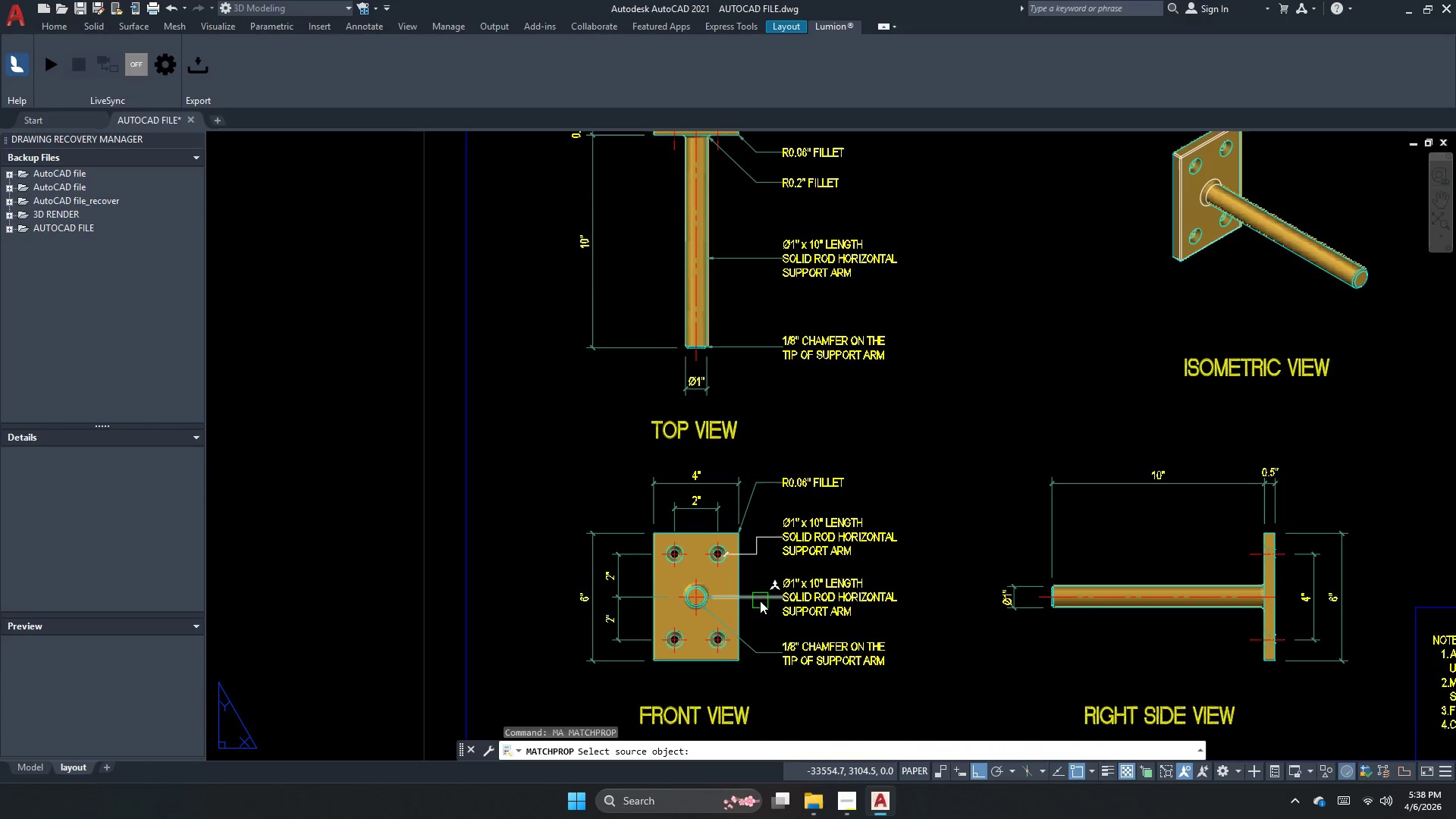 
scroll: coordinate [761, 585], scroll_direction: down, amount: 3.0
 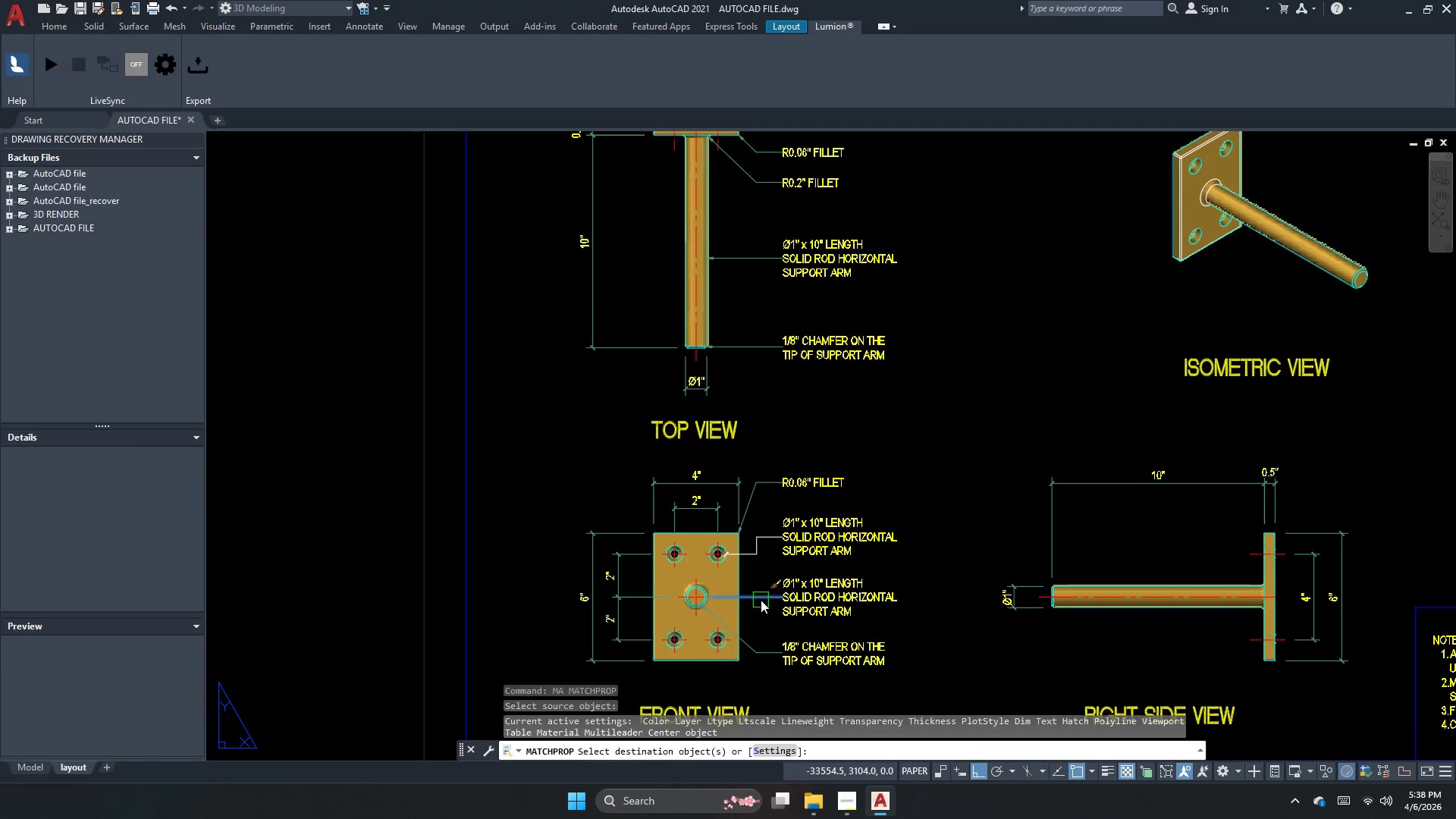 
left_click([761, 543])
 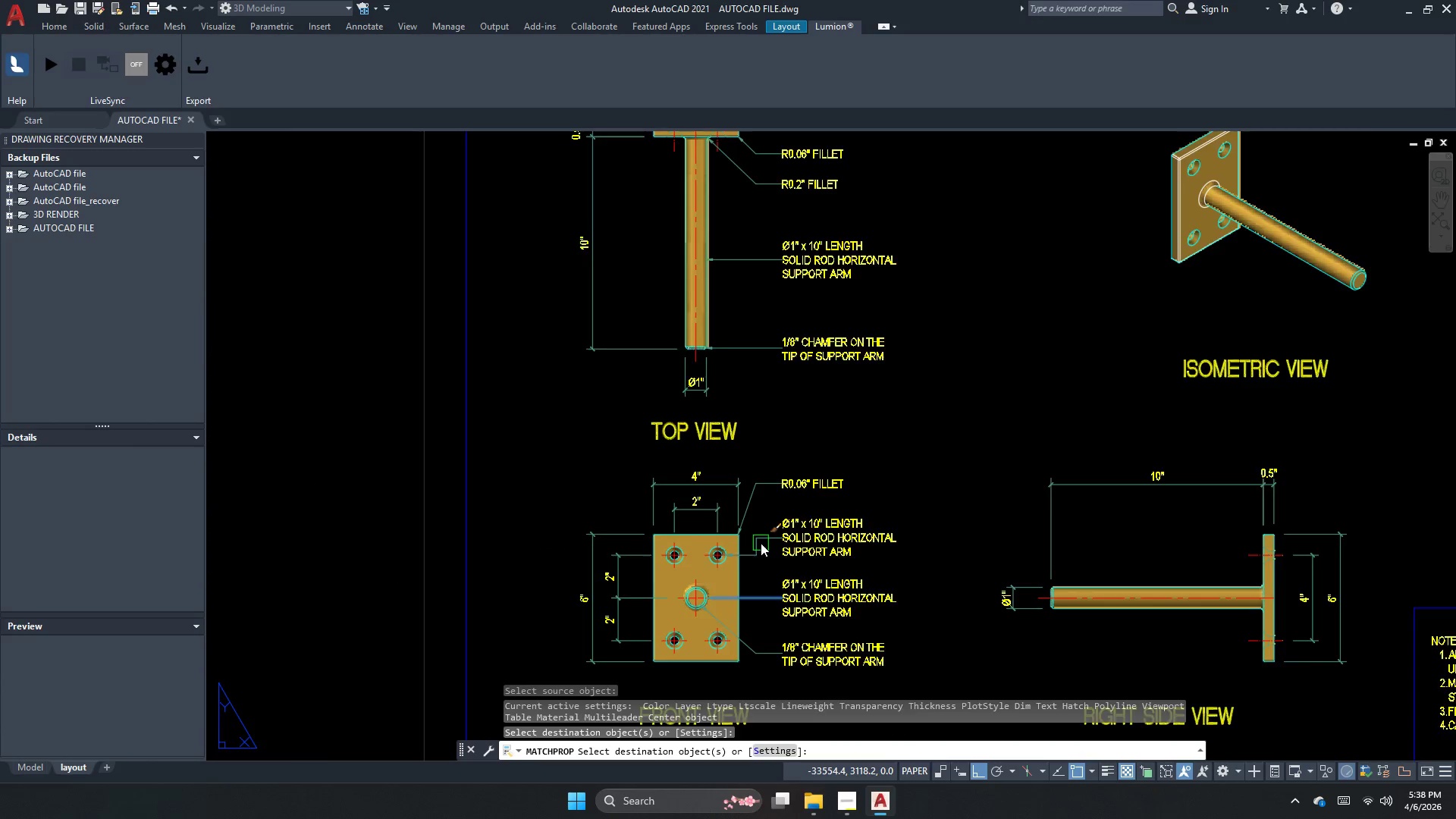 
scroll: coordinate [761, 543], scroll_direction: none, amount: 0.0
 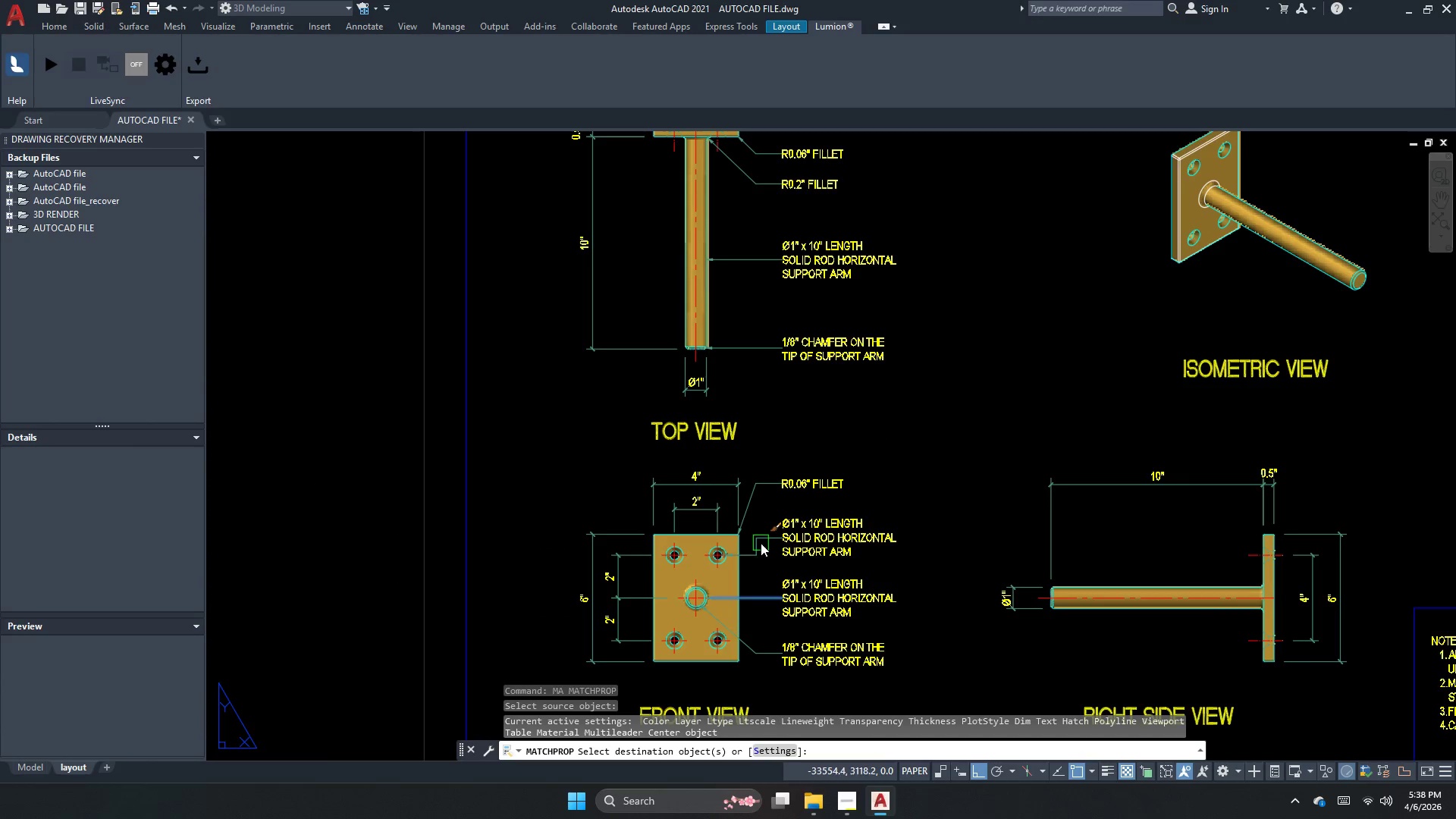 
key(Escape)
 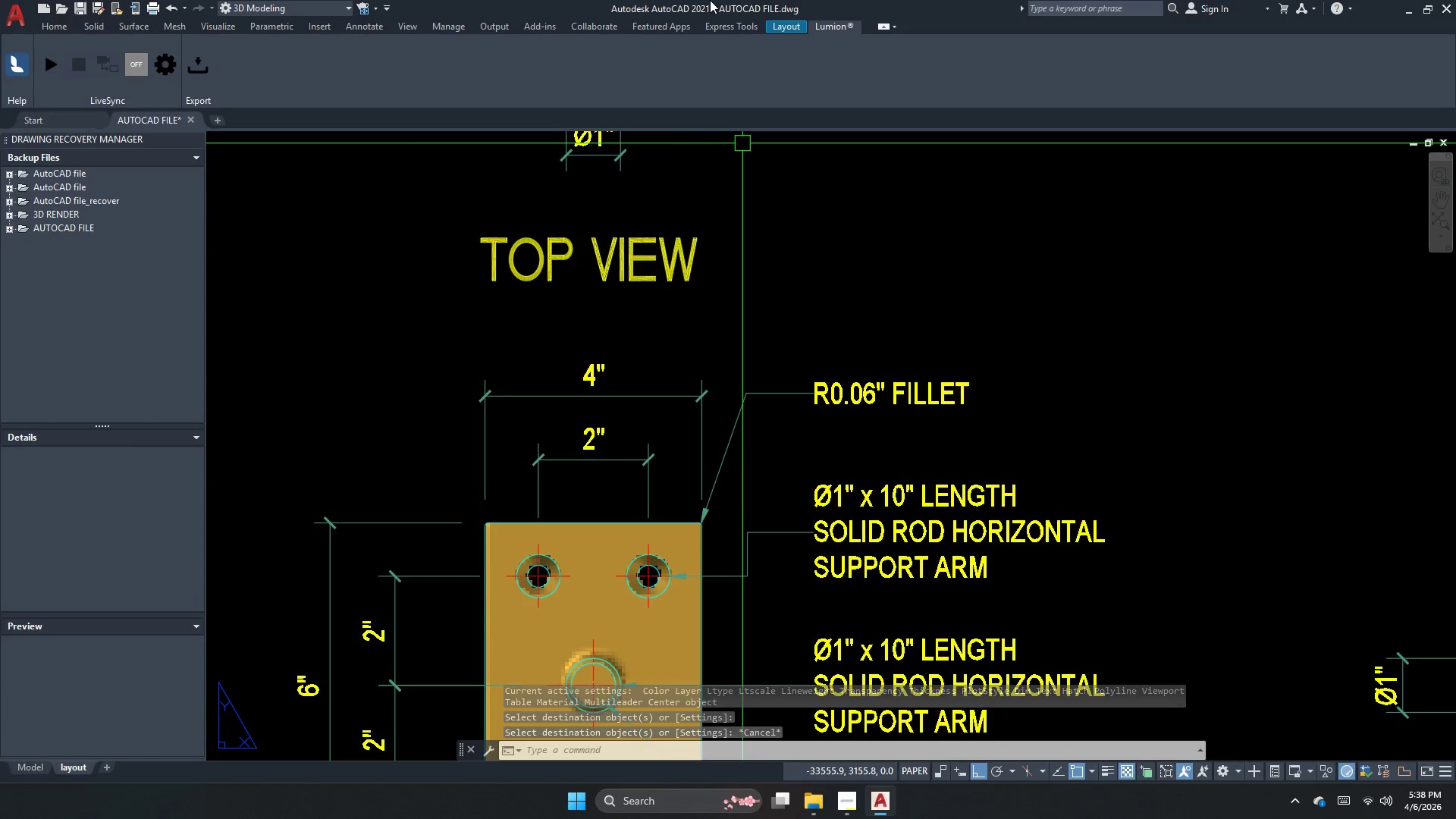 
scroll: coordinate [761, 543], scroll_direction: up, amount: 2.0
 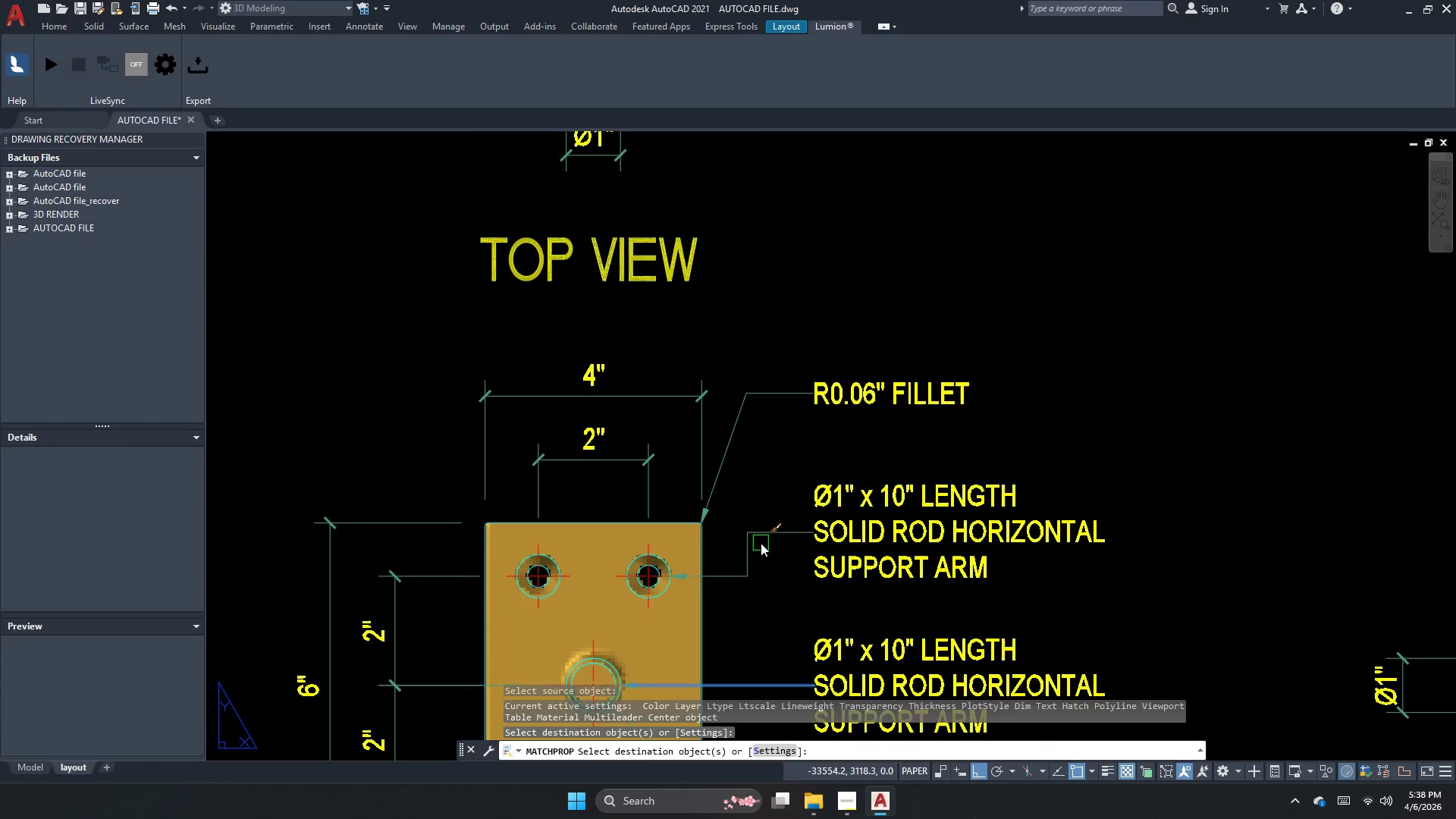 
key(Escape)
 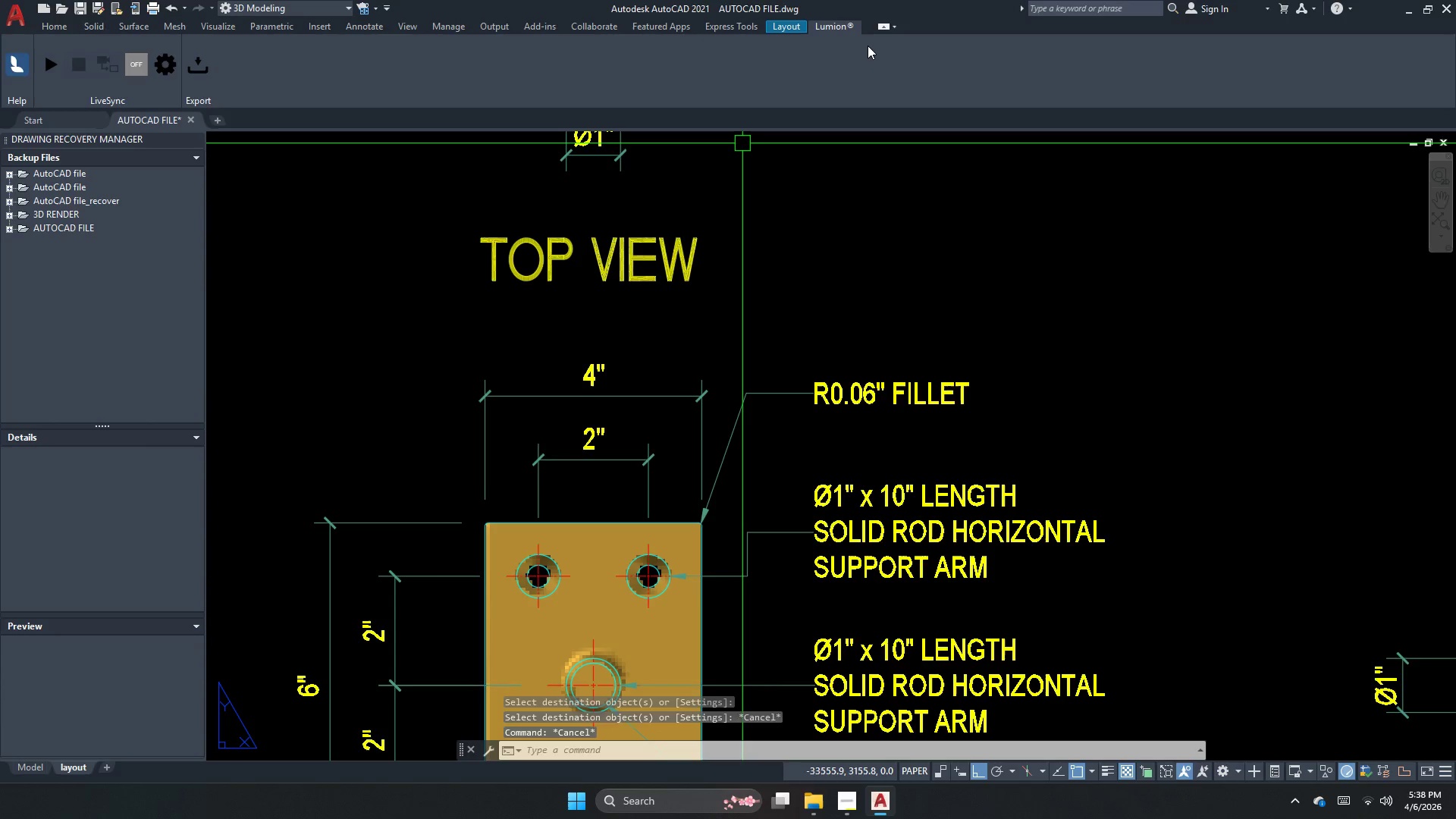 
key(Escape)
 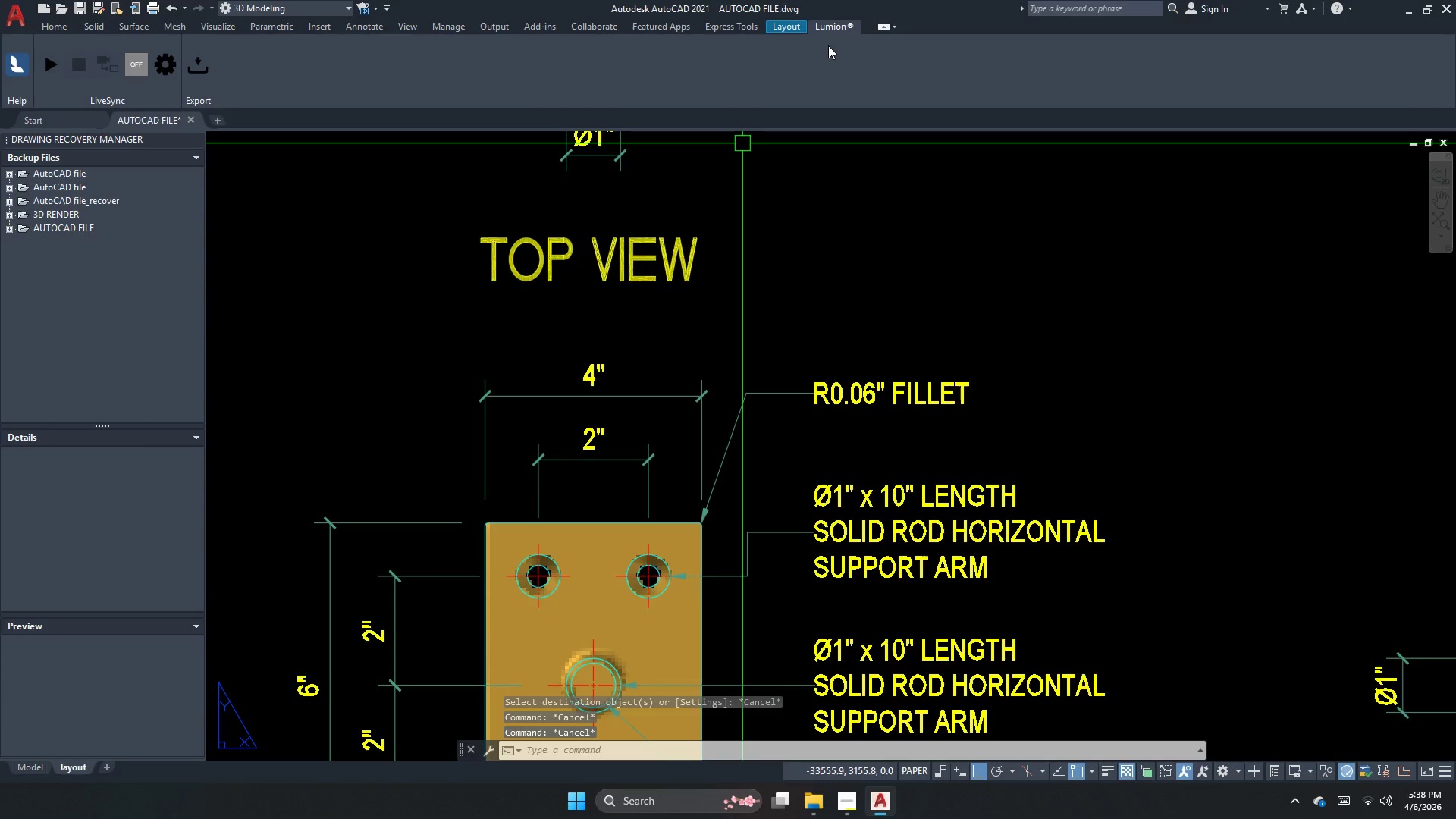 
key(Escape)
 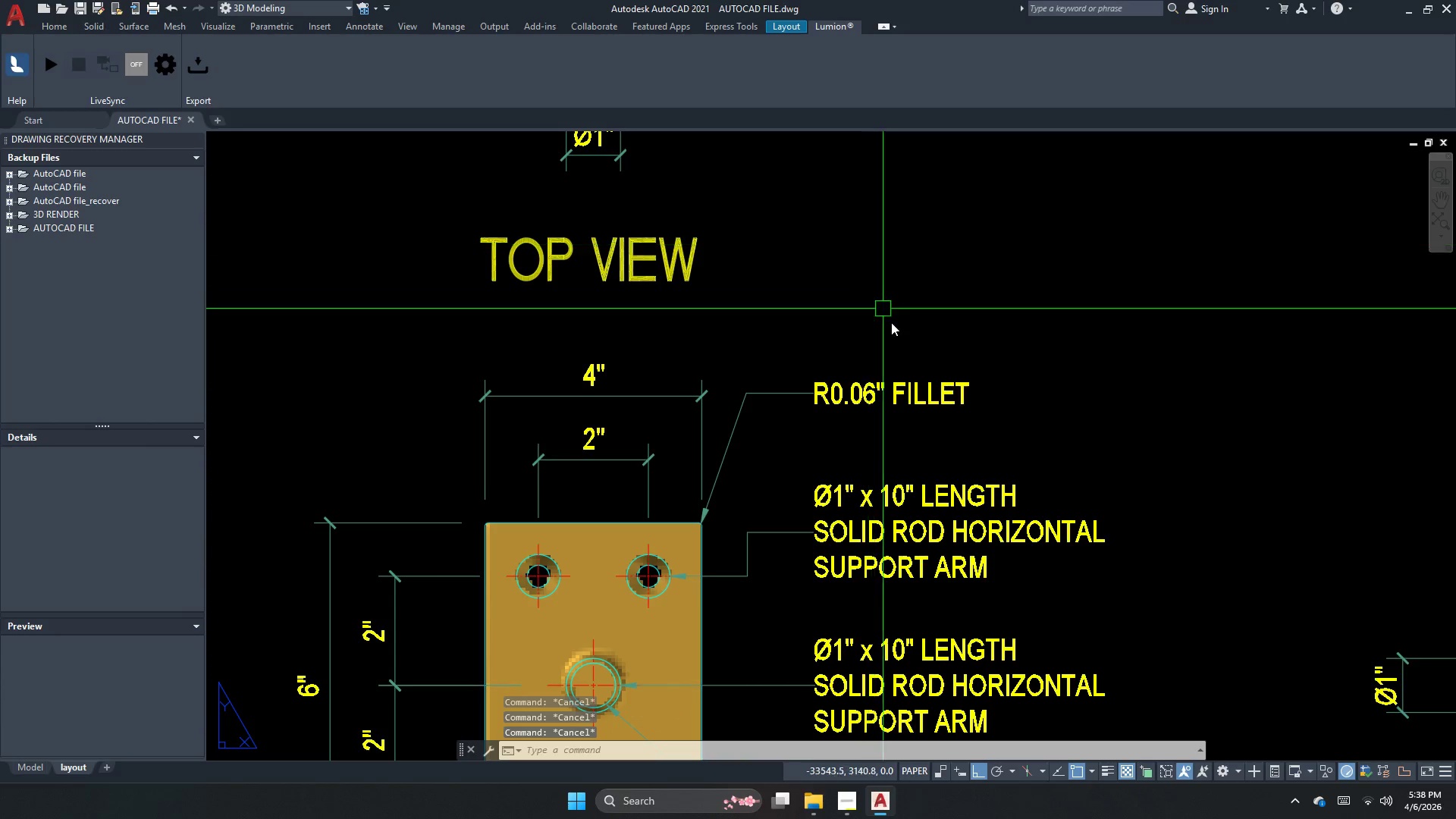 
key(S)
 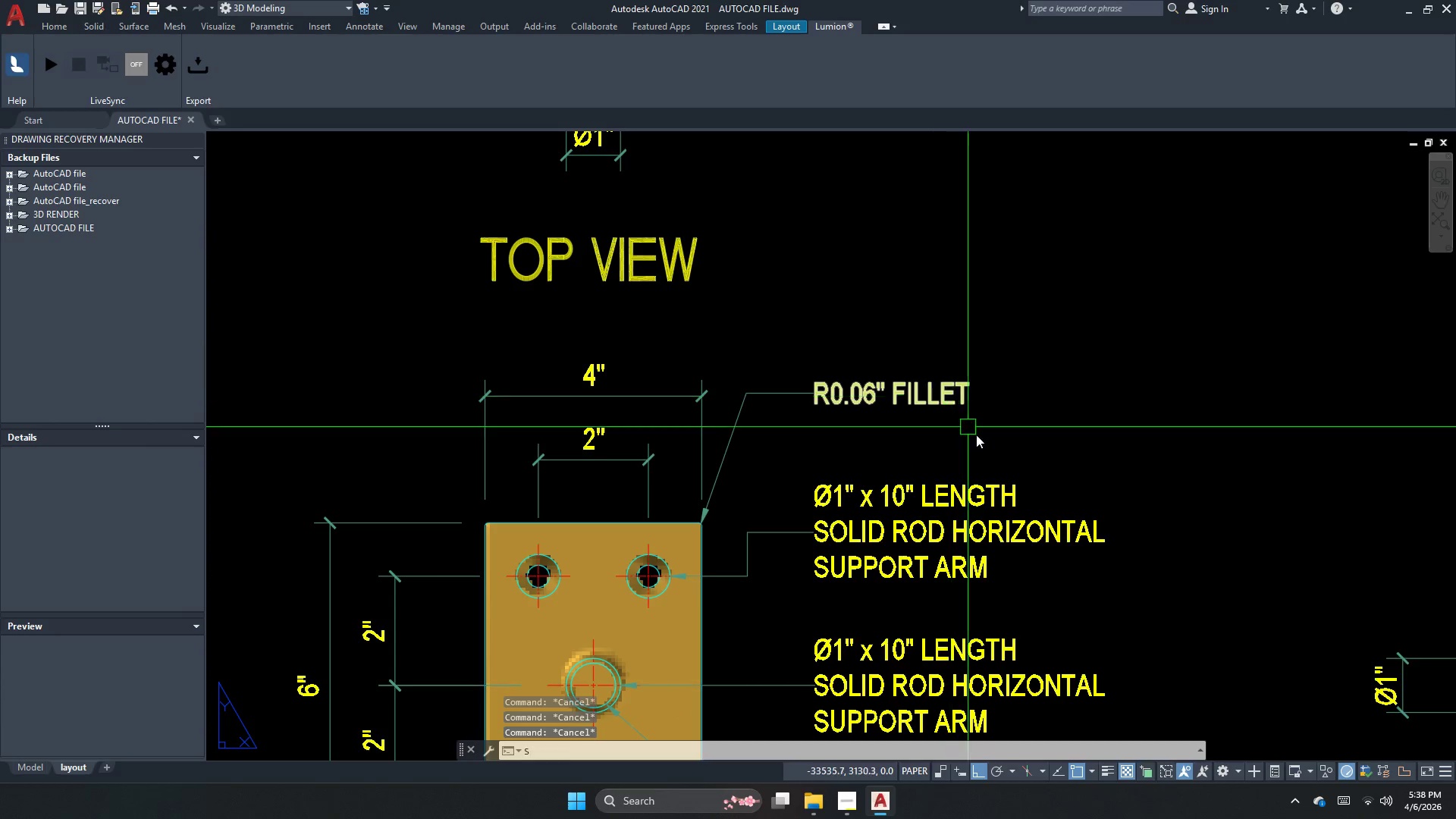 
key(Space)
 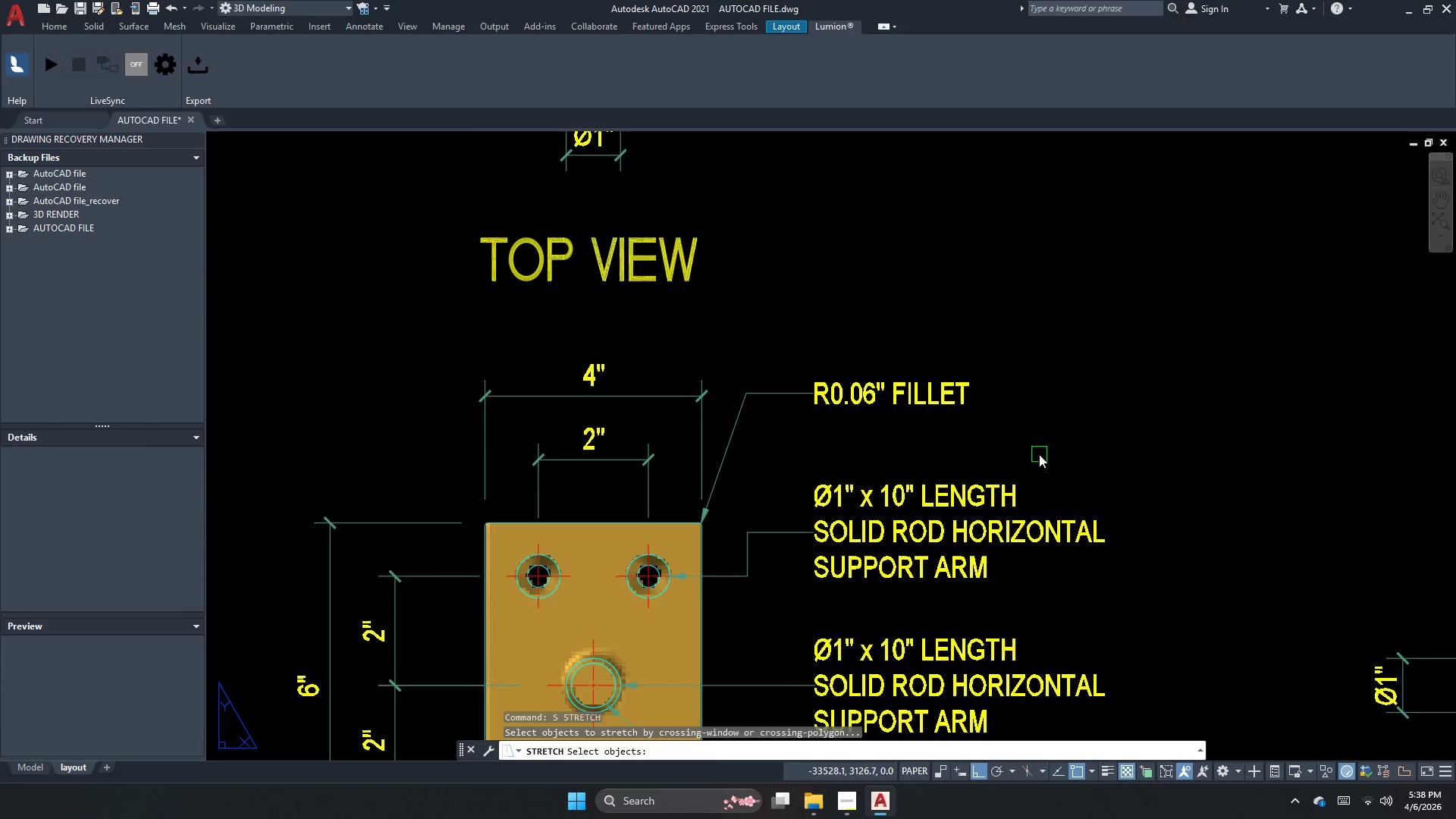 
left_click_drag(start_coordinate=[1033, 448], to_coordinate=[999, 409])
 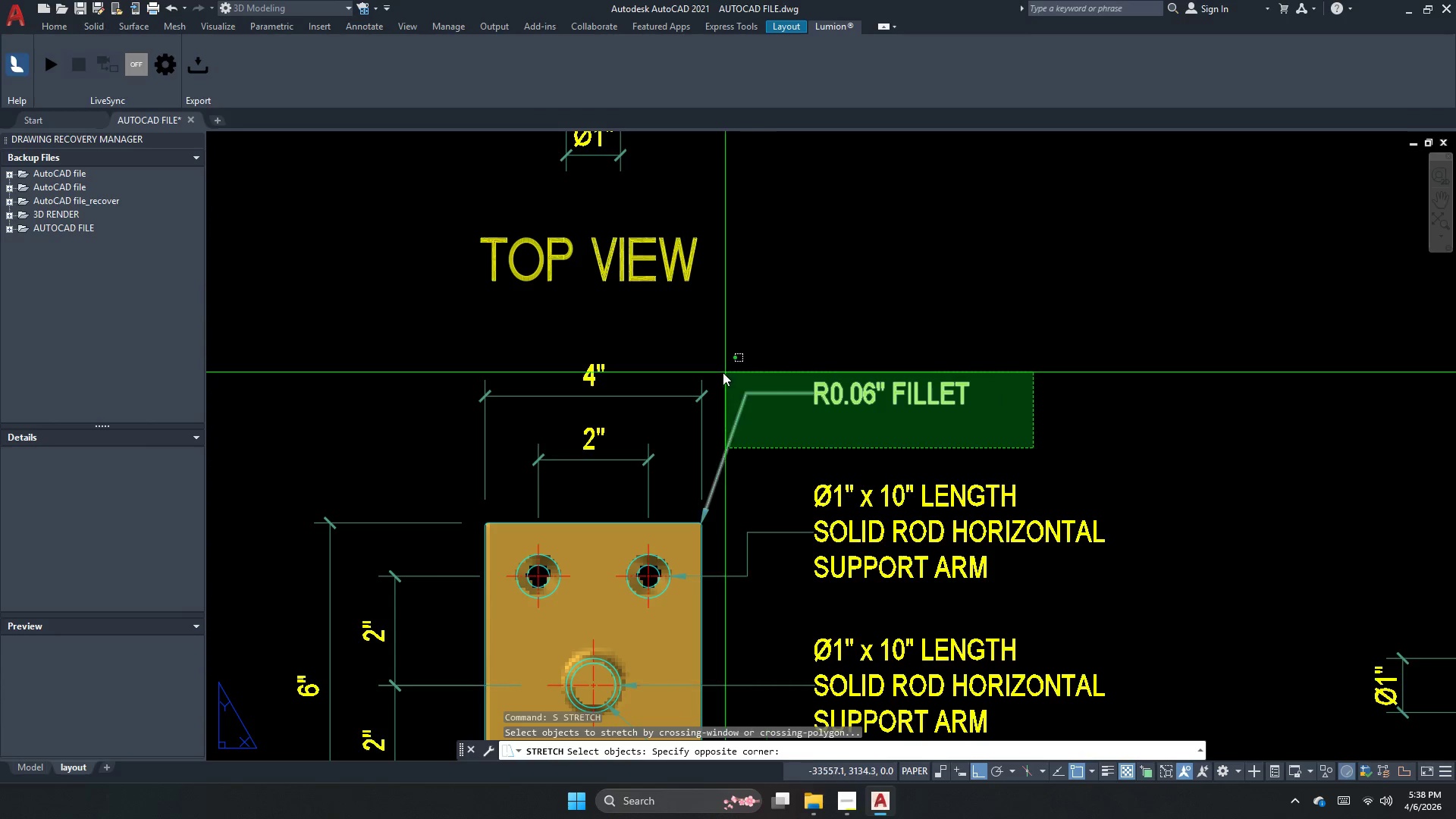 
left_click_drag(start_coordinate=[722, 372], to_coordinate=[733, 355])
 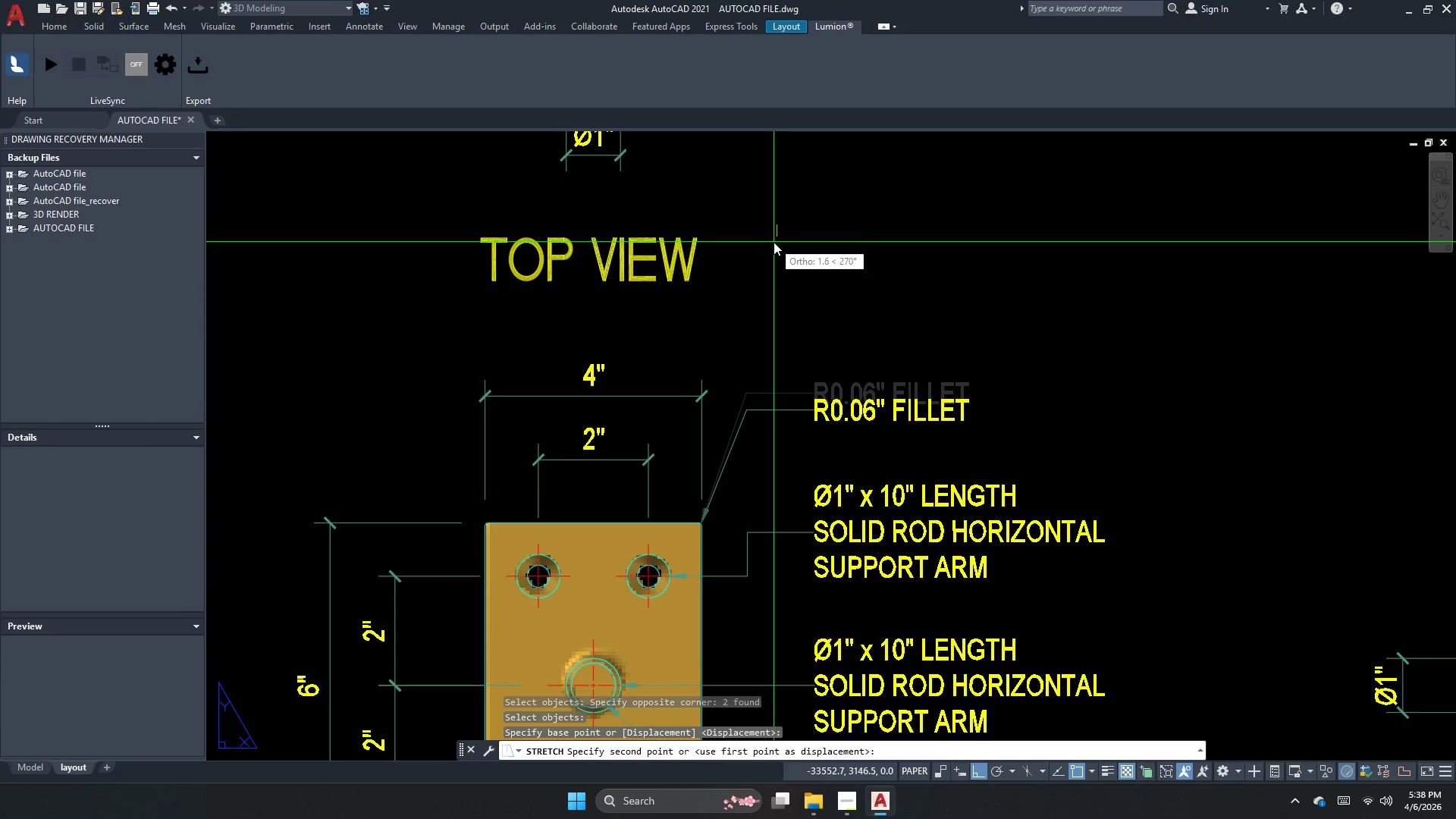 
key(Space)
 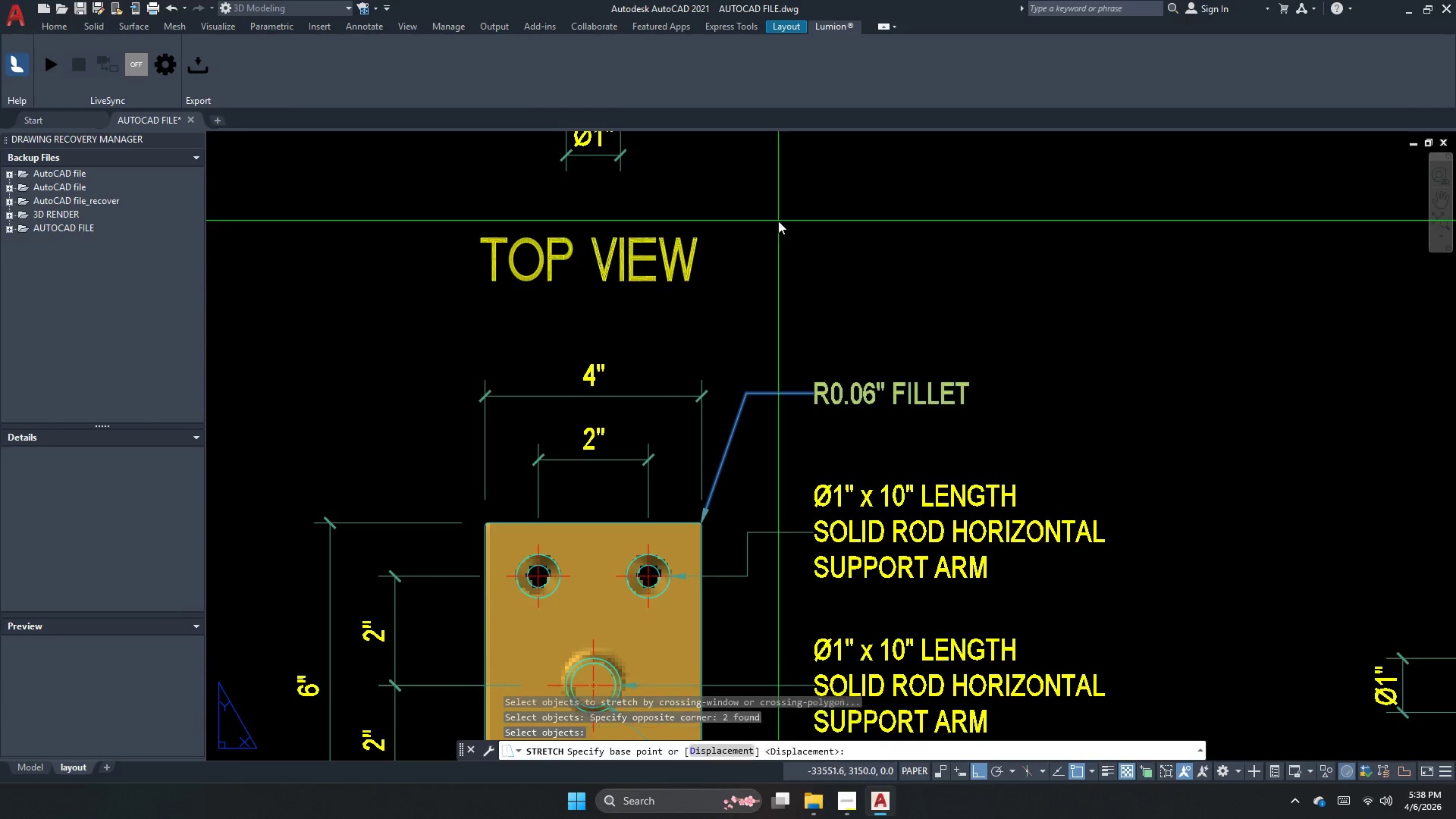 
left_click_drag(start_coordinate=[777, 225], to_coordinate=[774, 234])
 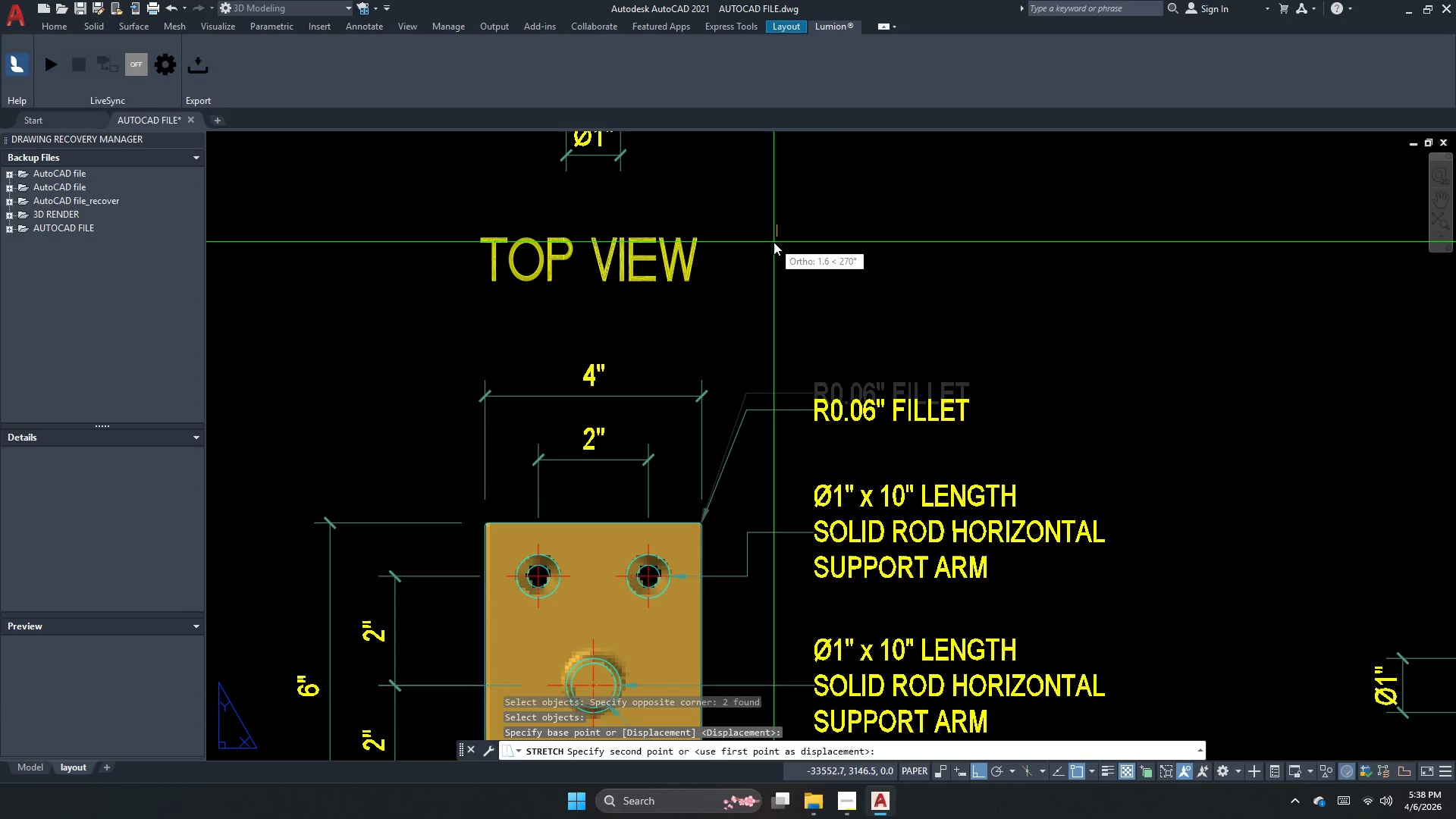 
left_click([774, 242])
 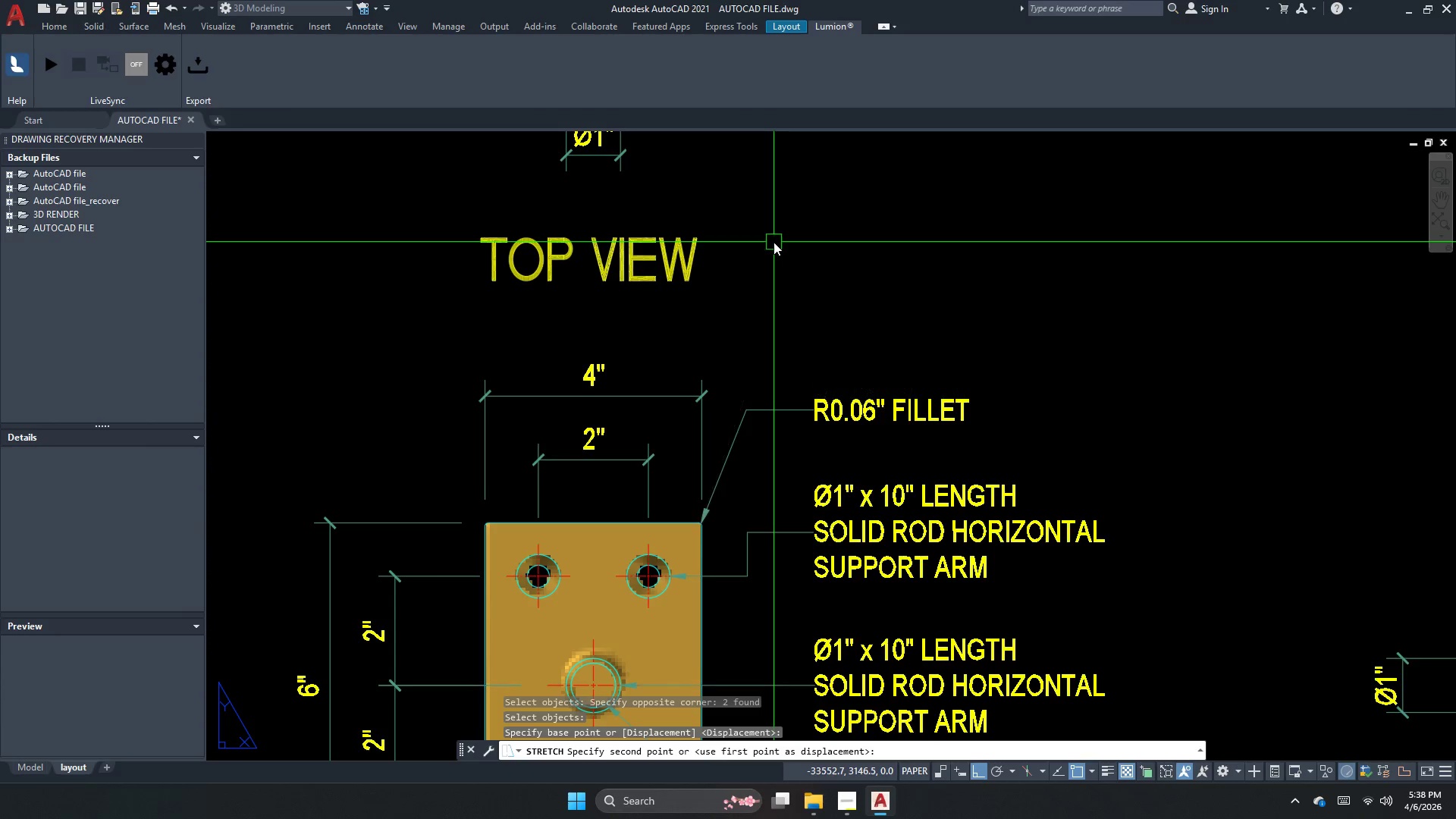 
key(Escape)
 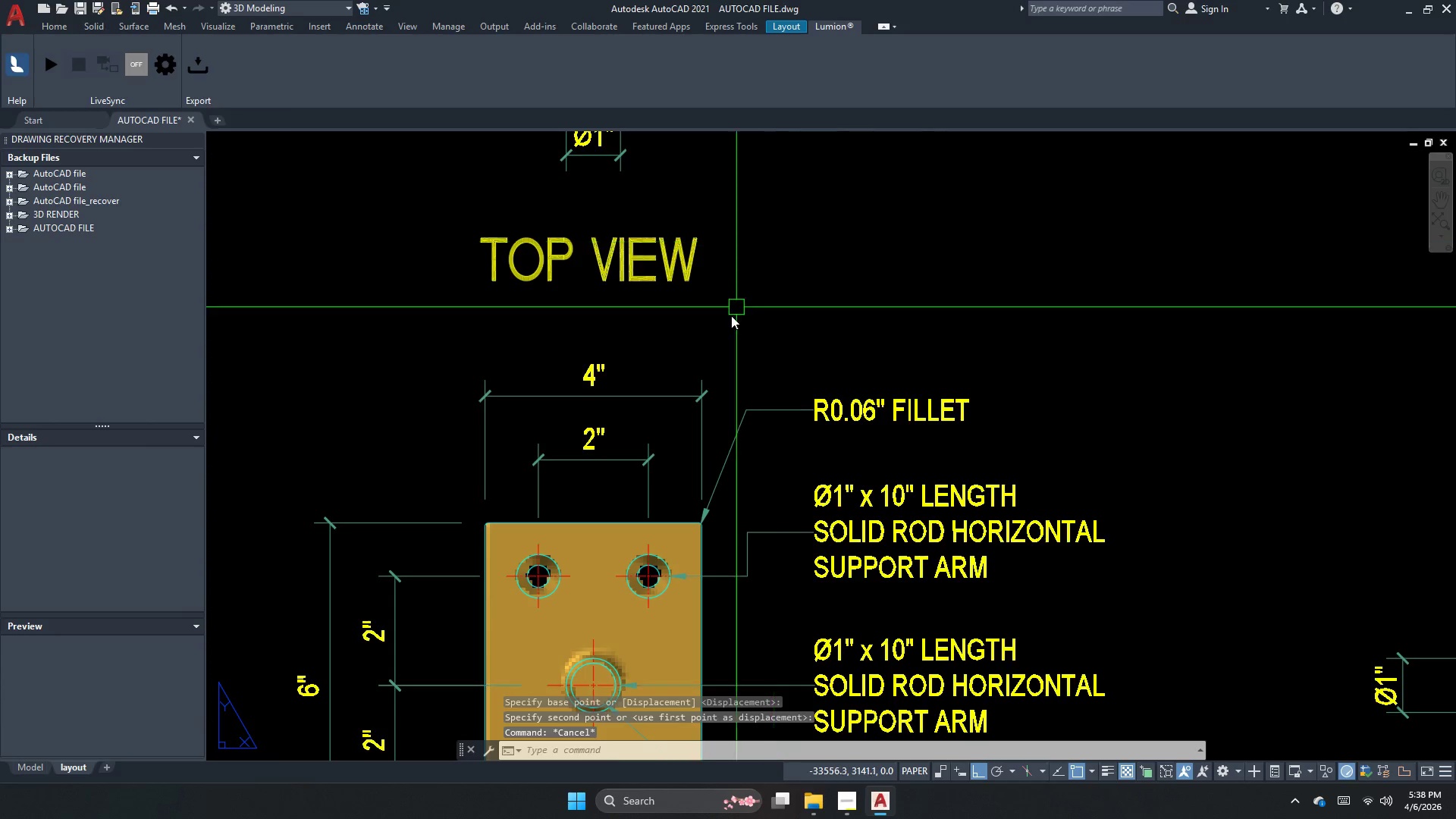 
scroll: coordinate [738, 418], scroll_direction: down, amount: 4.0
 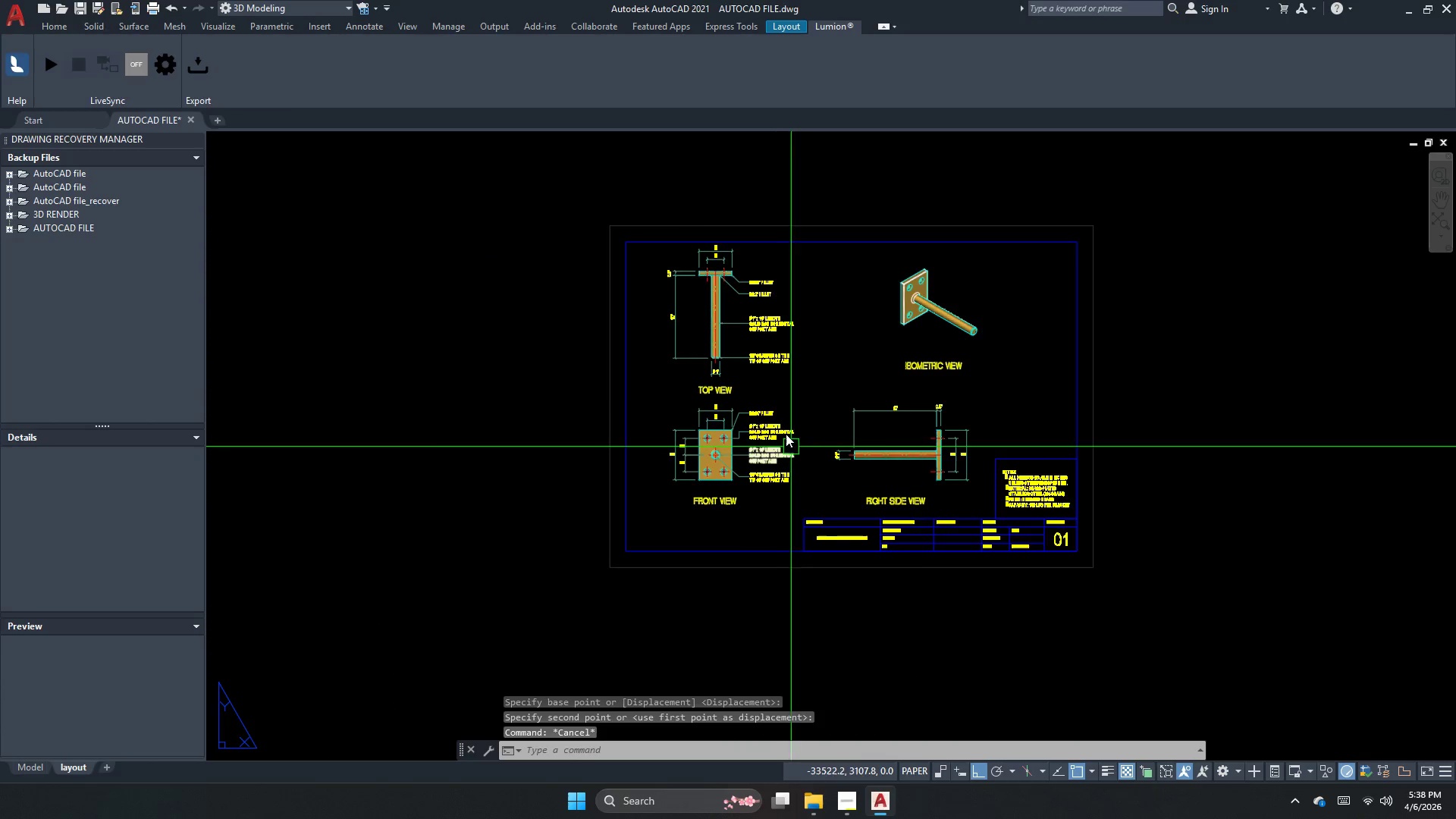 
scroll: coordinate [769, 391], scroll_direction: up, amount: 1.0
 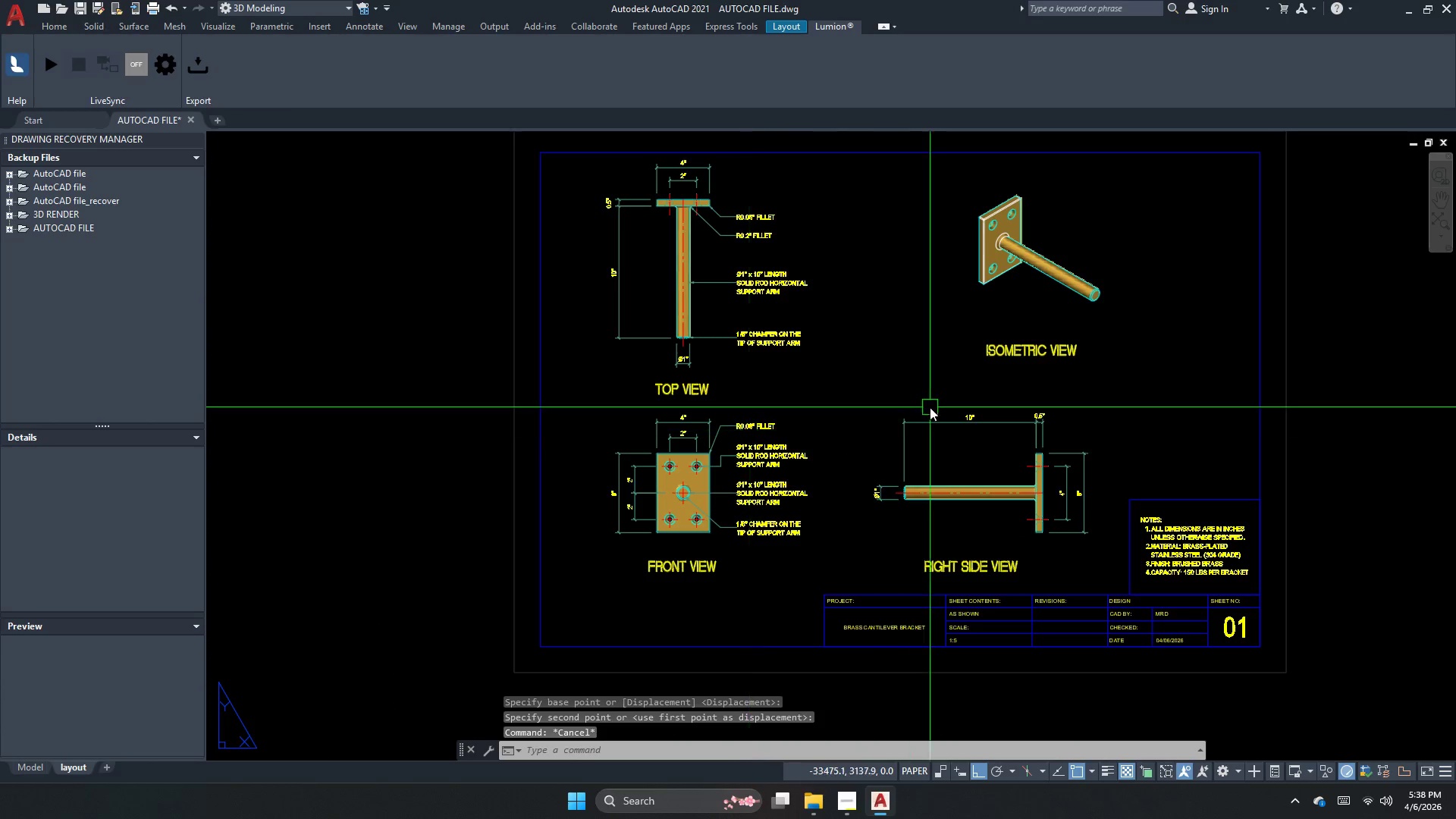 
key(Escape)
 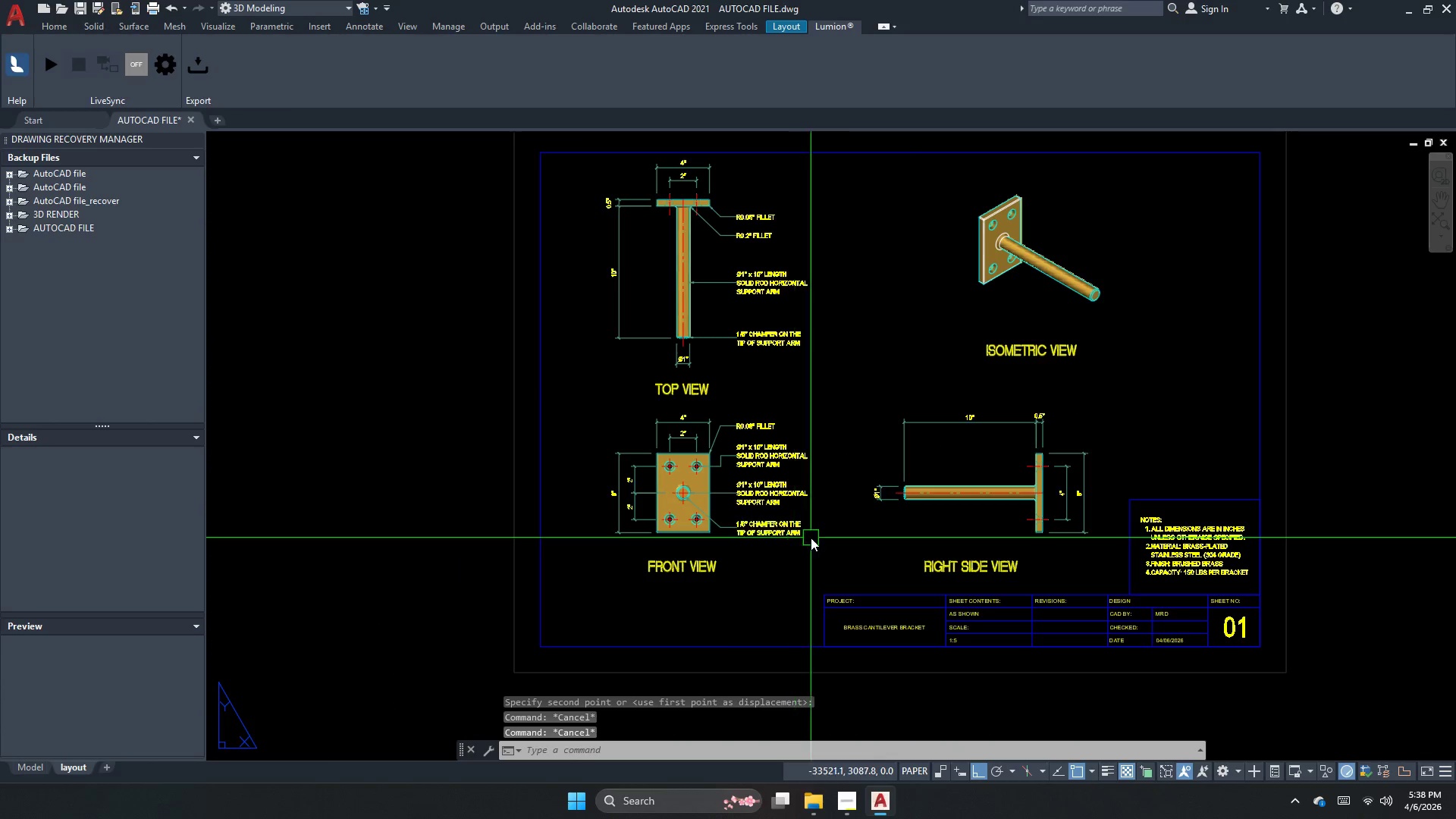 
key(S)
 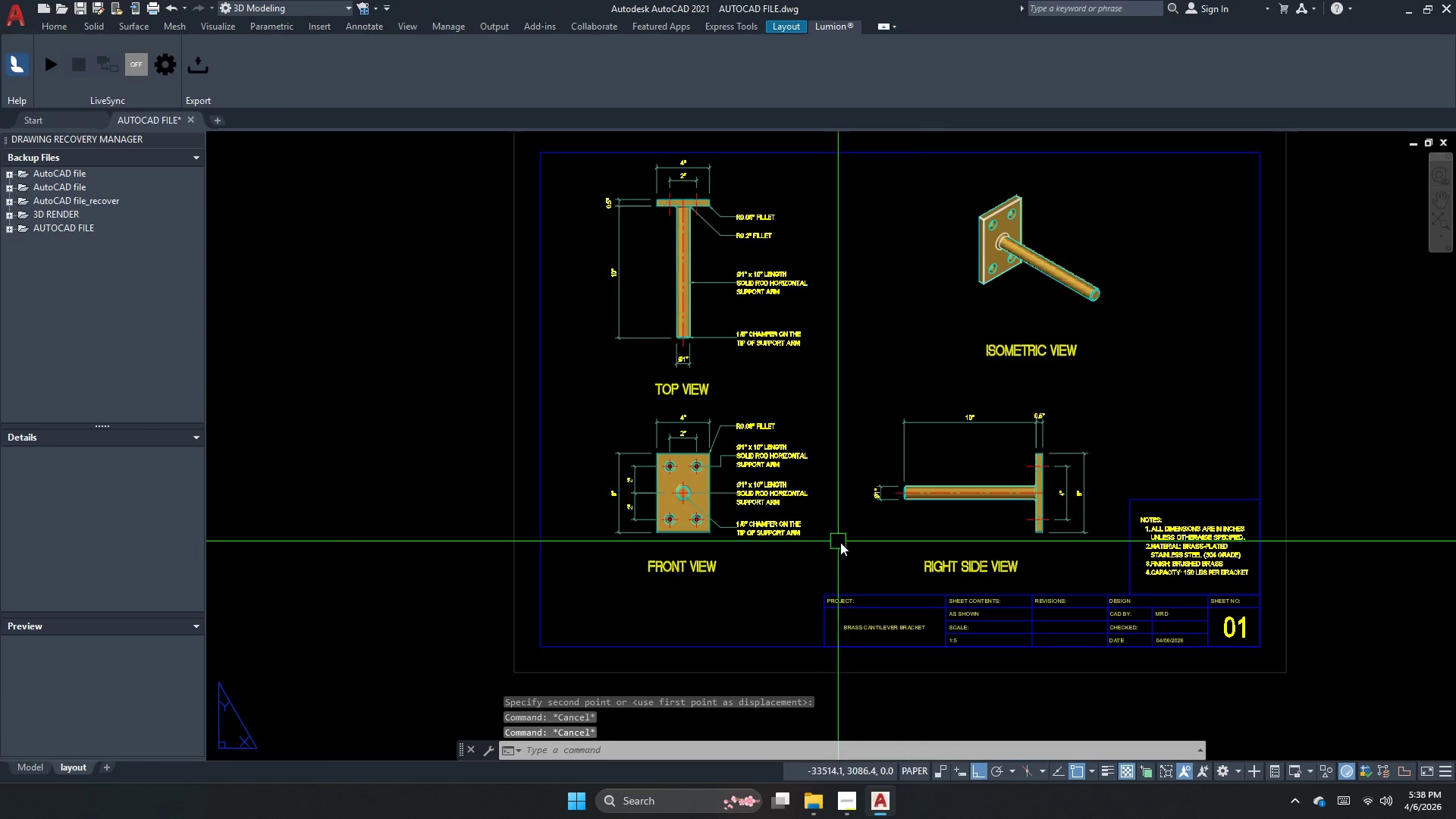 
key(Space)
 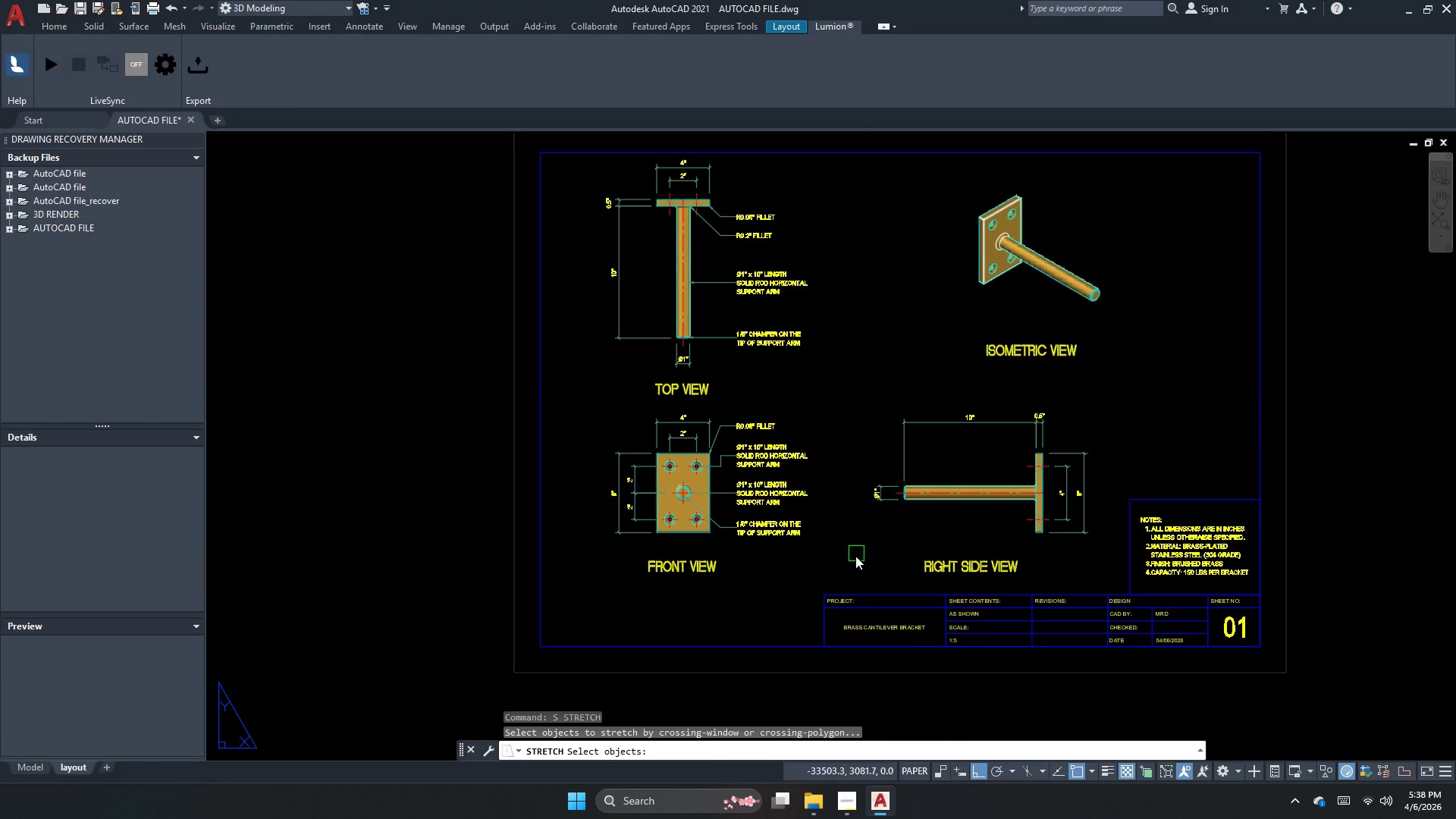 
left_click_drag(start_coordinate=[853, 554], to_coordinate=[820, 482])
 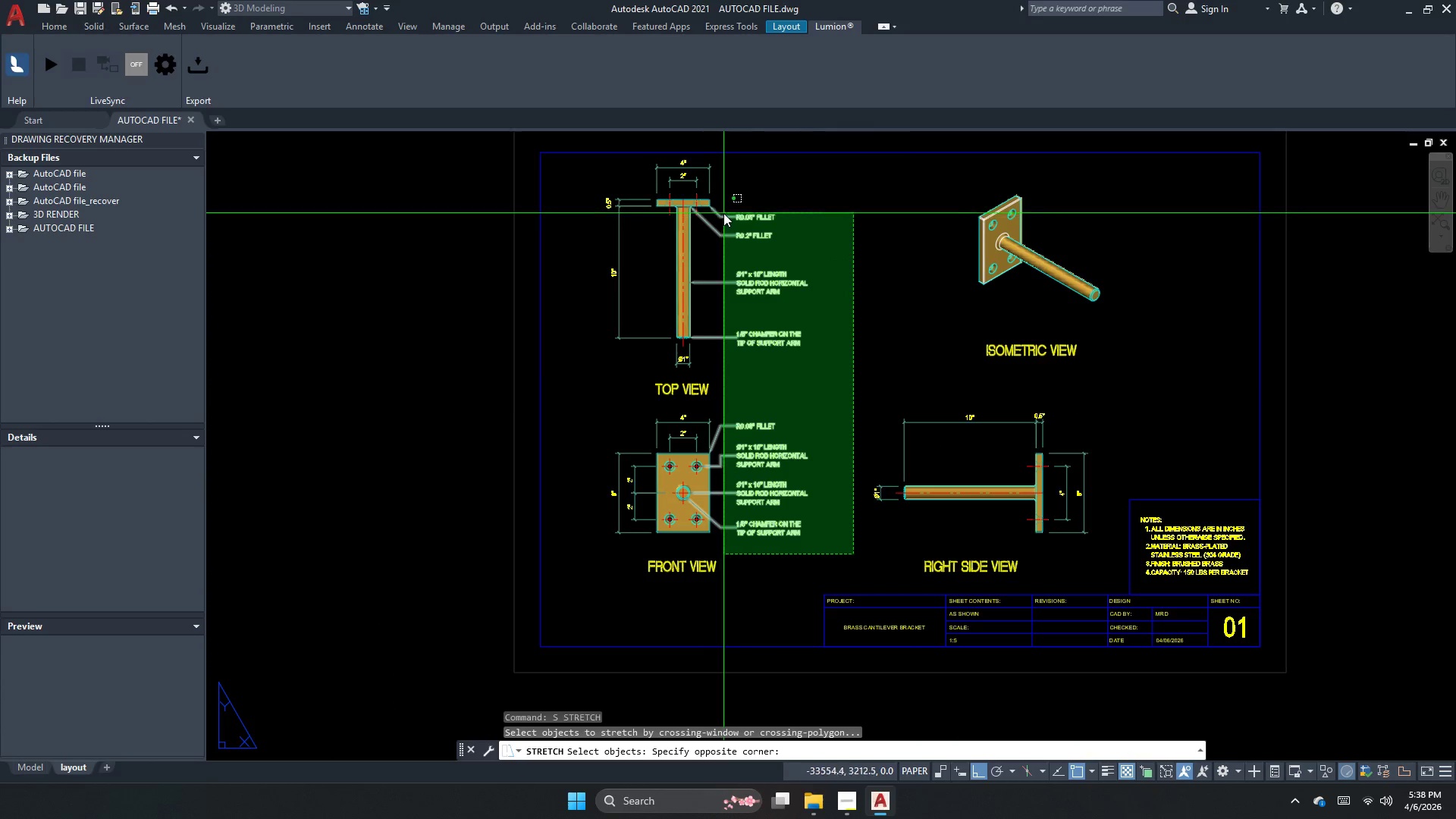 
left_click([724, 212])
 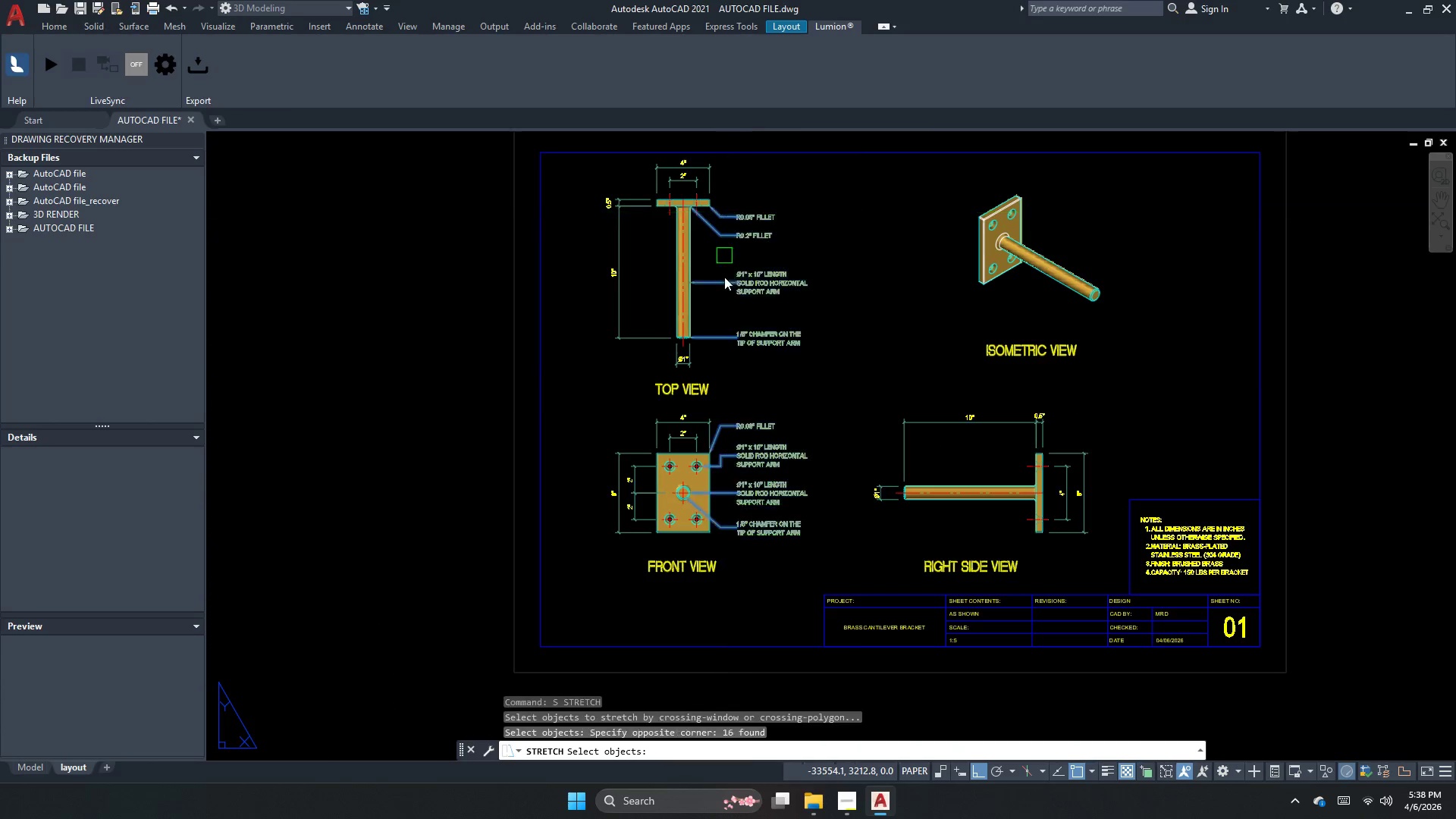 
key(Space)
 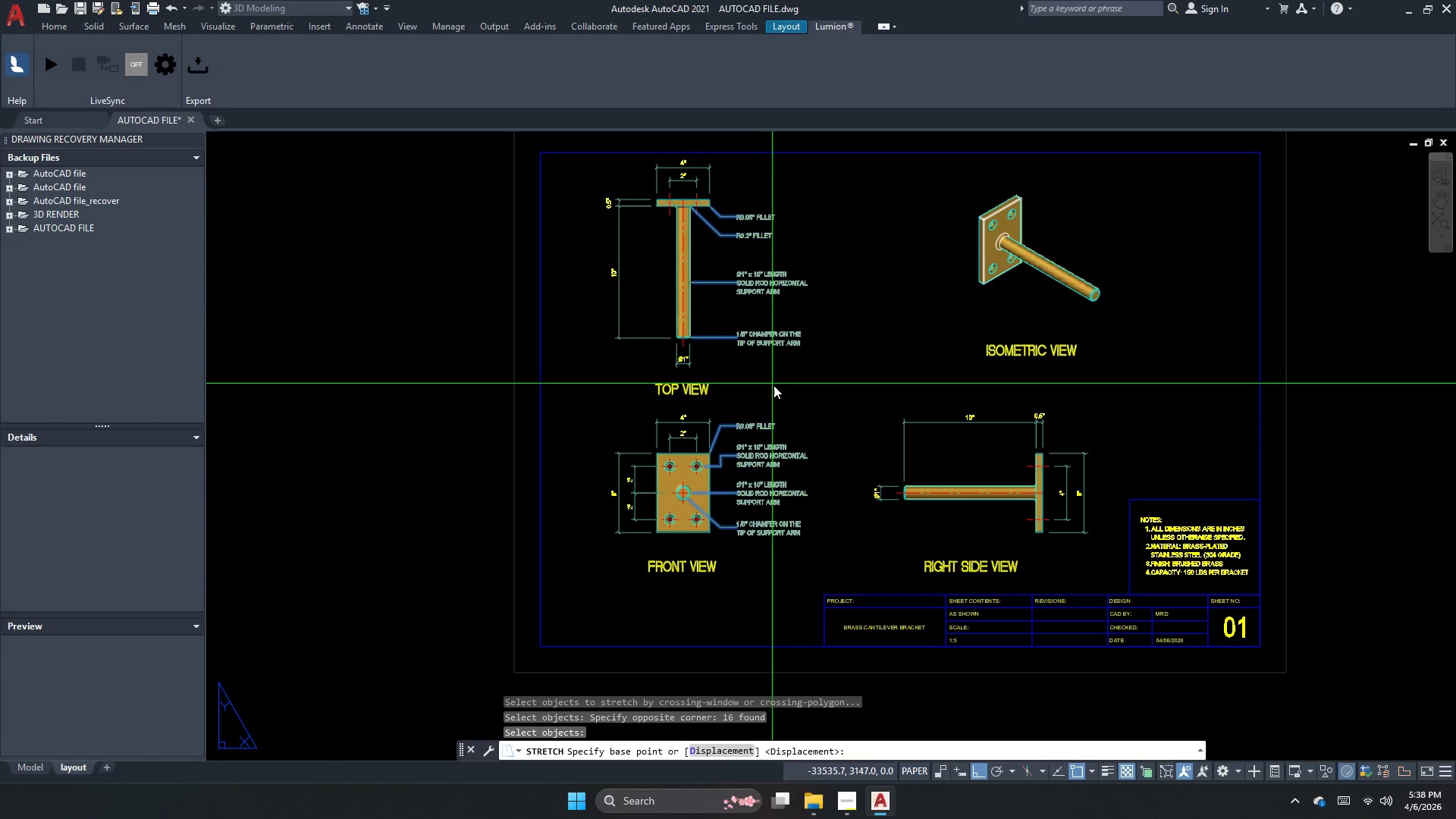 
left_click([775, 386])
 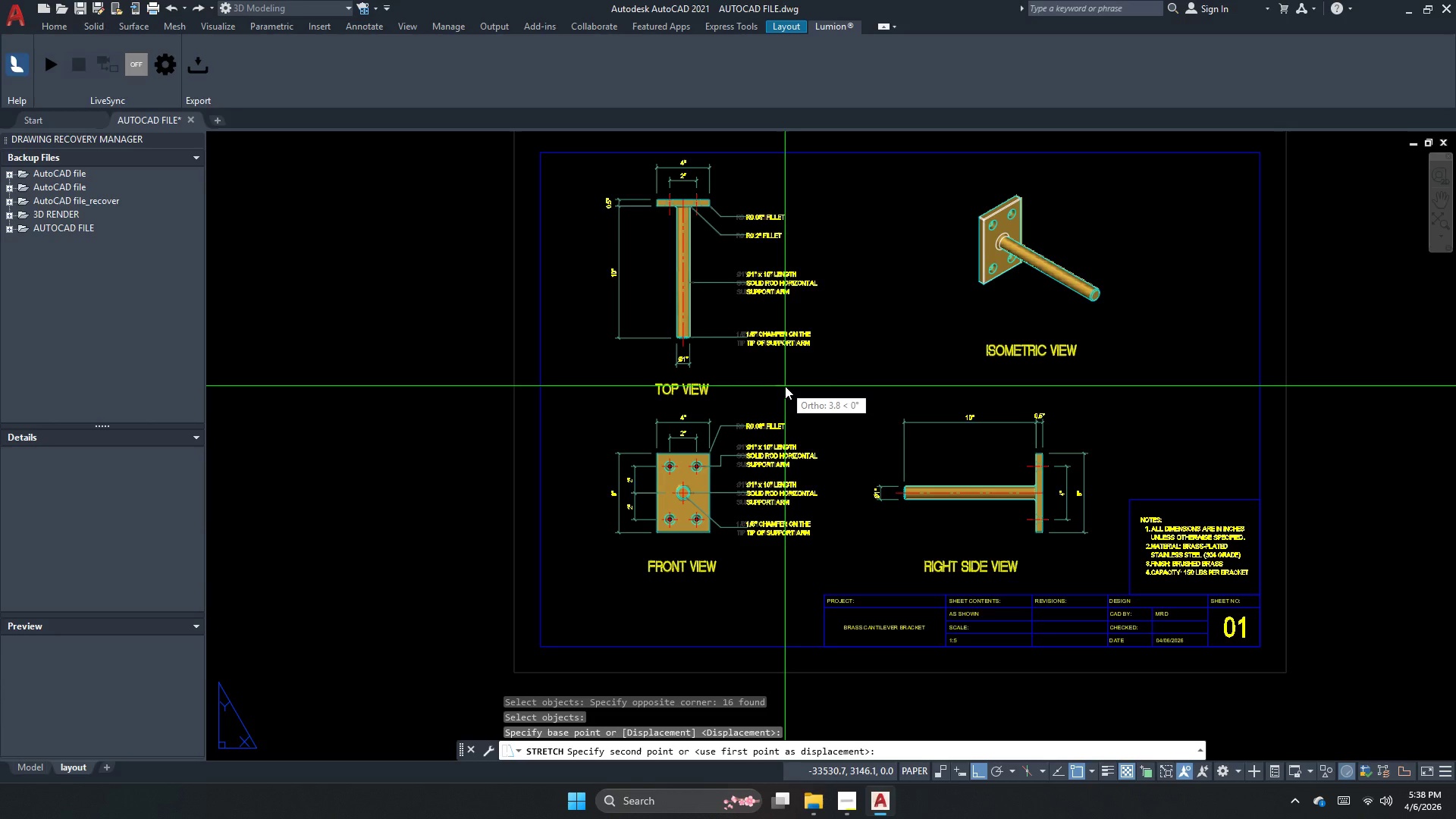 
left_click([785, 386])
 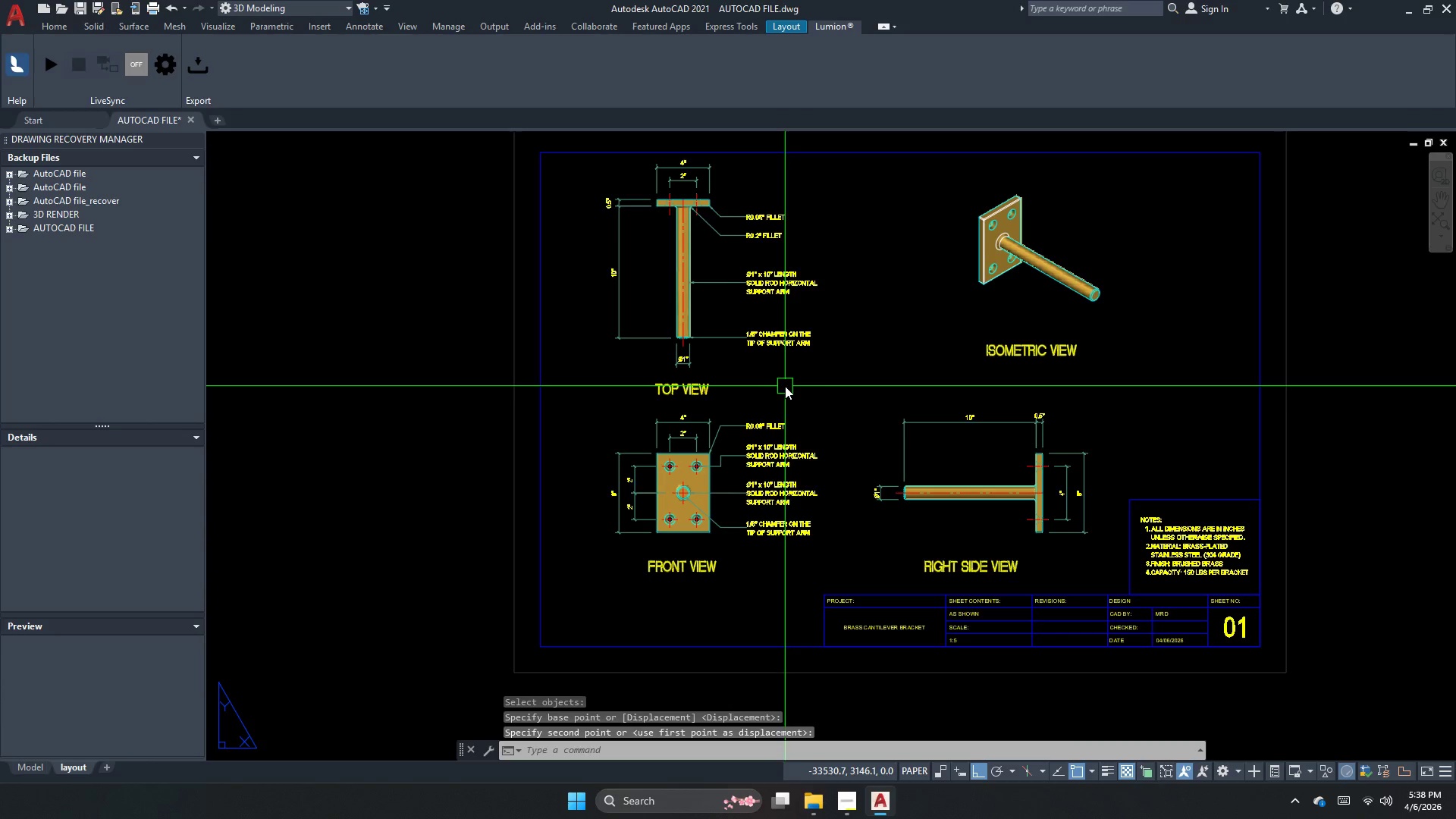 
key(Escape)
 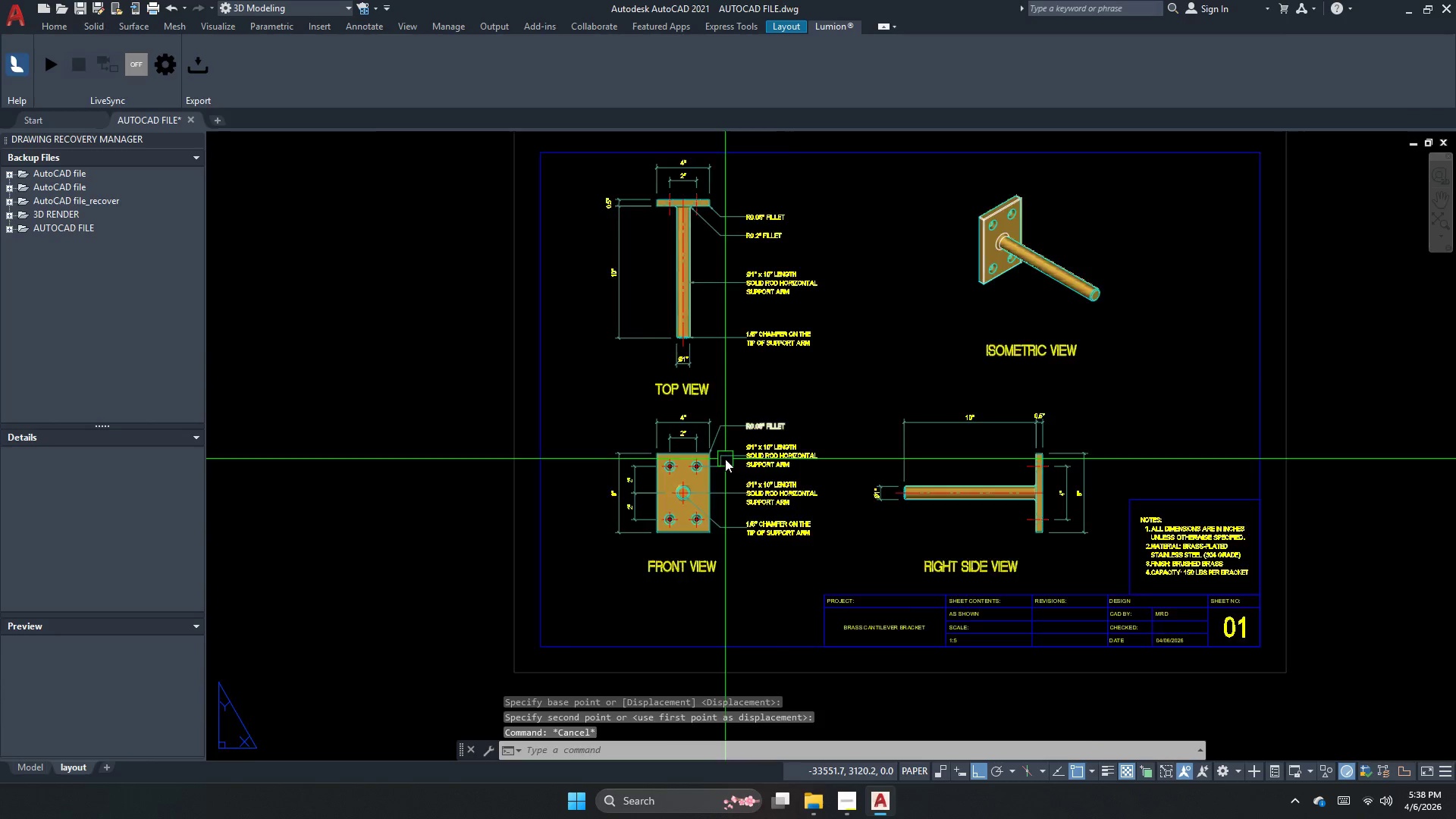 
key(S)
 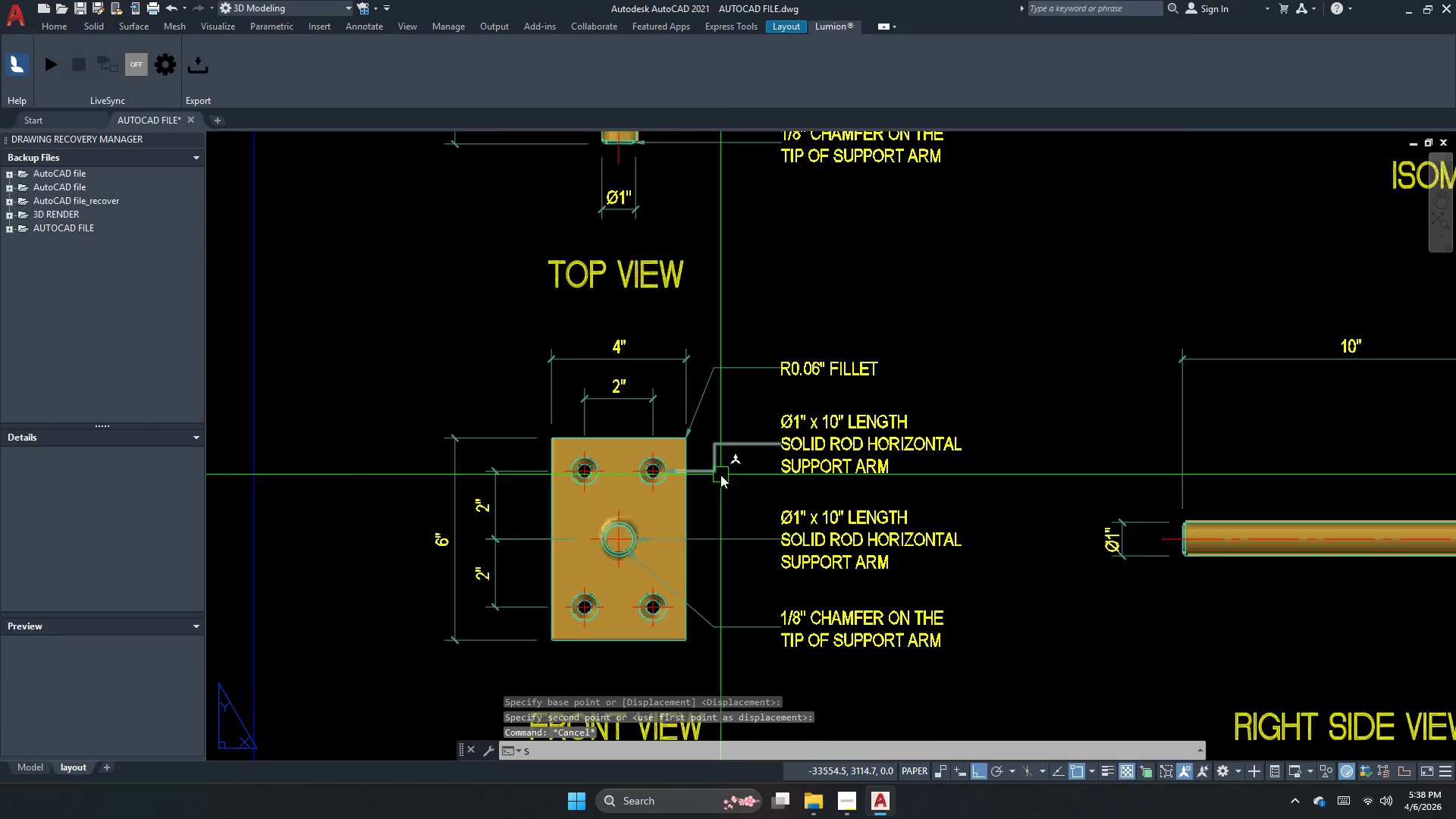 
key(Space)
 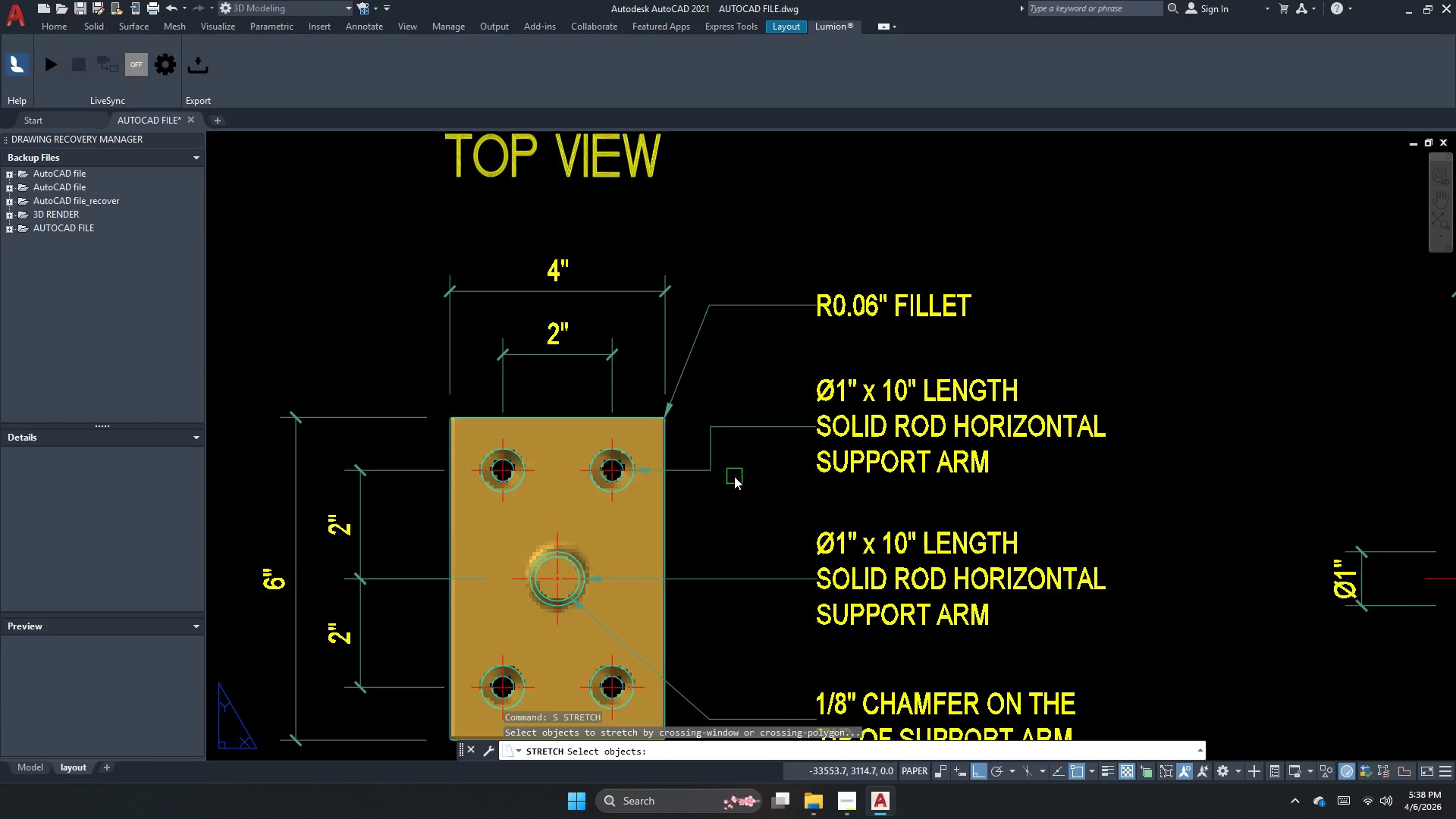 
left_click_drag(start_coordinate=[734, 479], to_coordinate=[733, 475])
 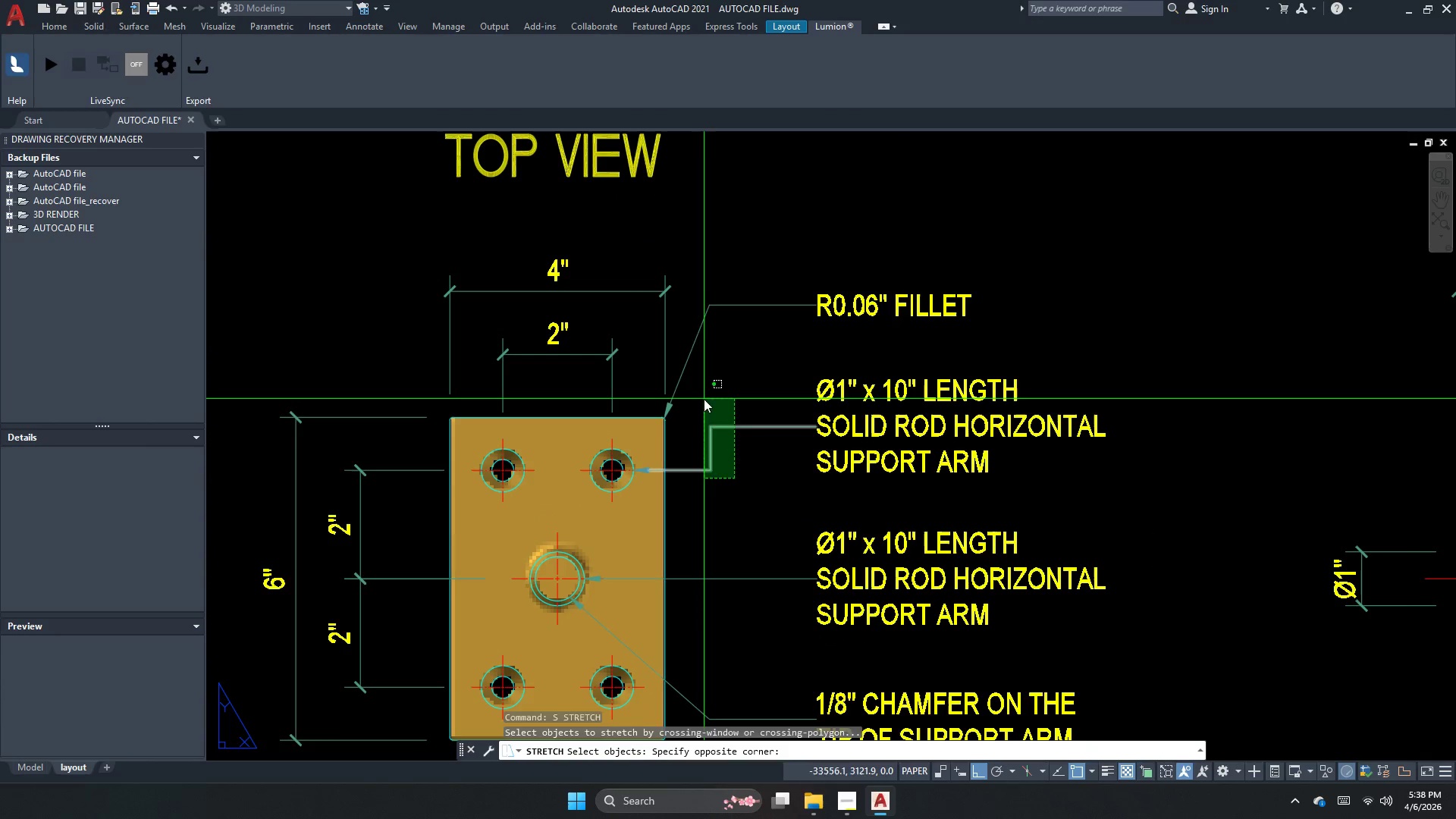 
scroll: coordinate [720, 475], scroll_direction: up, amount: 3.0
 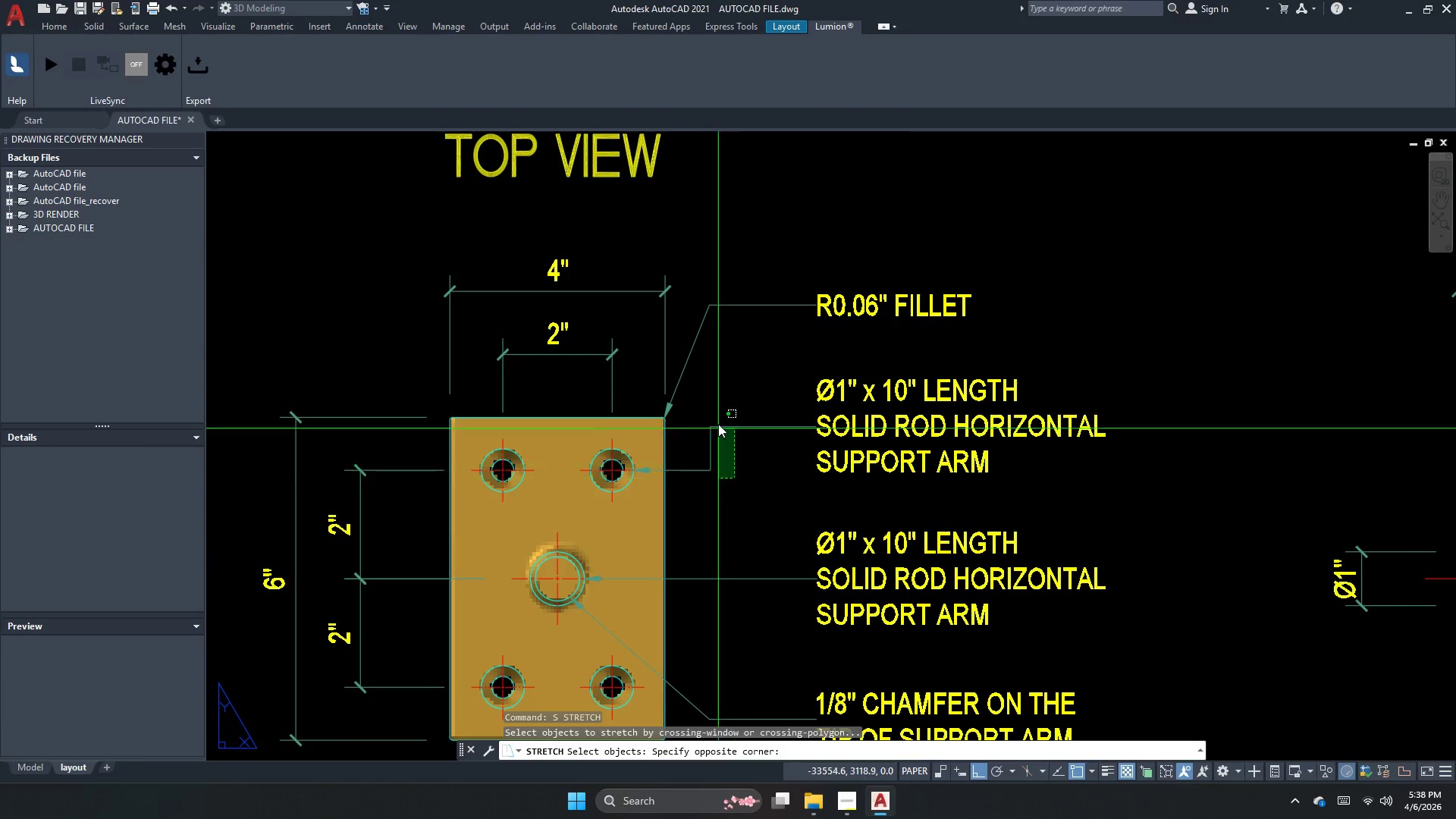 
left_click_drag(start_coordinate=[701, 399], to_coordinate=[706, 406])
 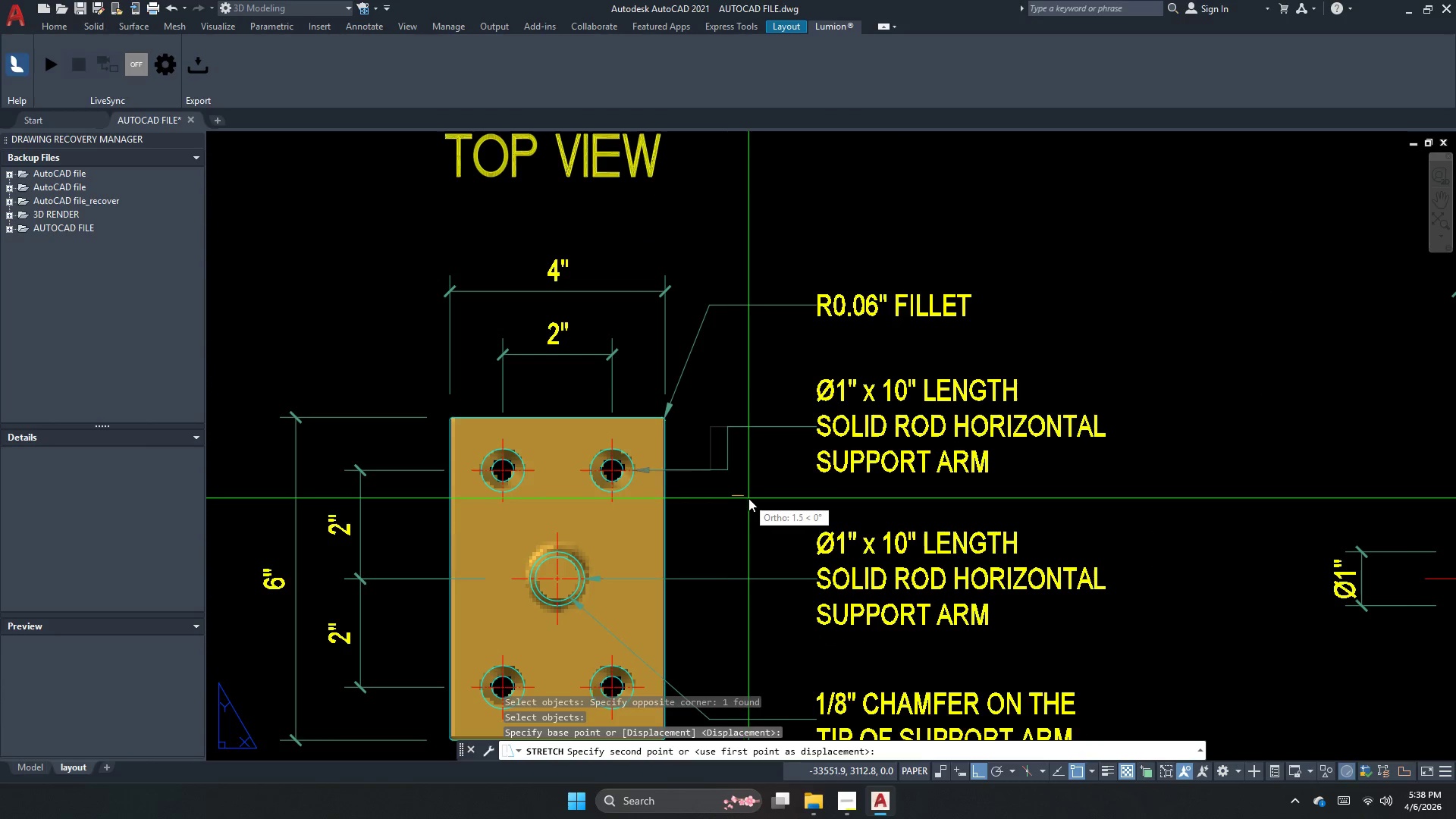 
key(Space)
 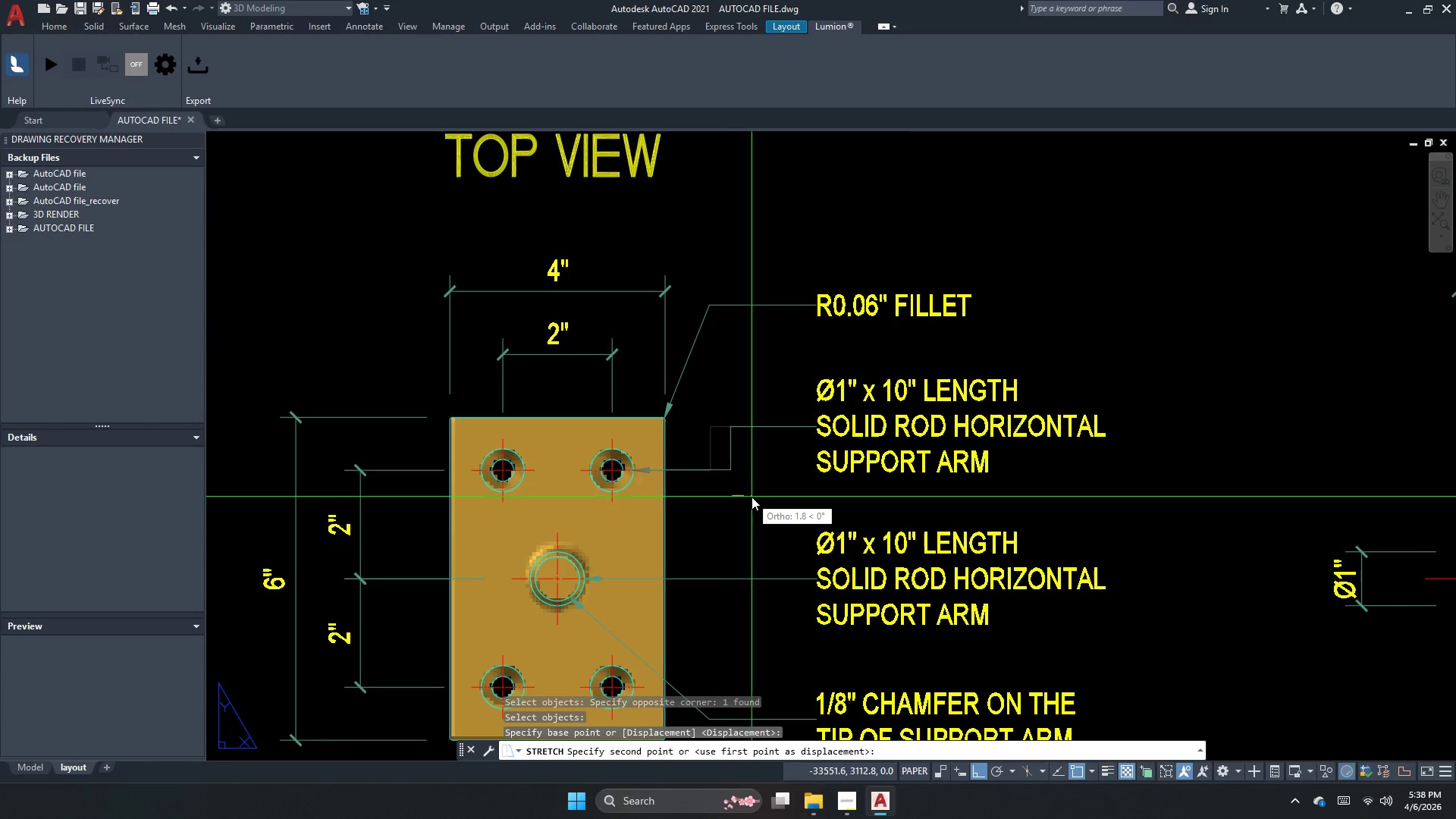 
left_click([755, 494])
 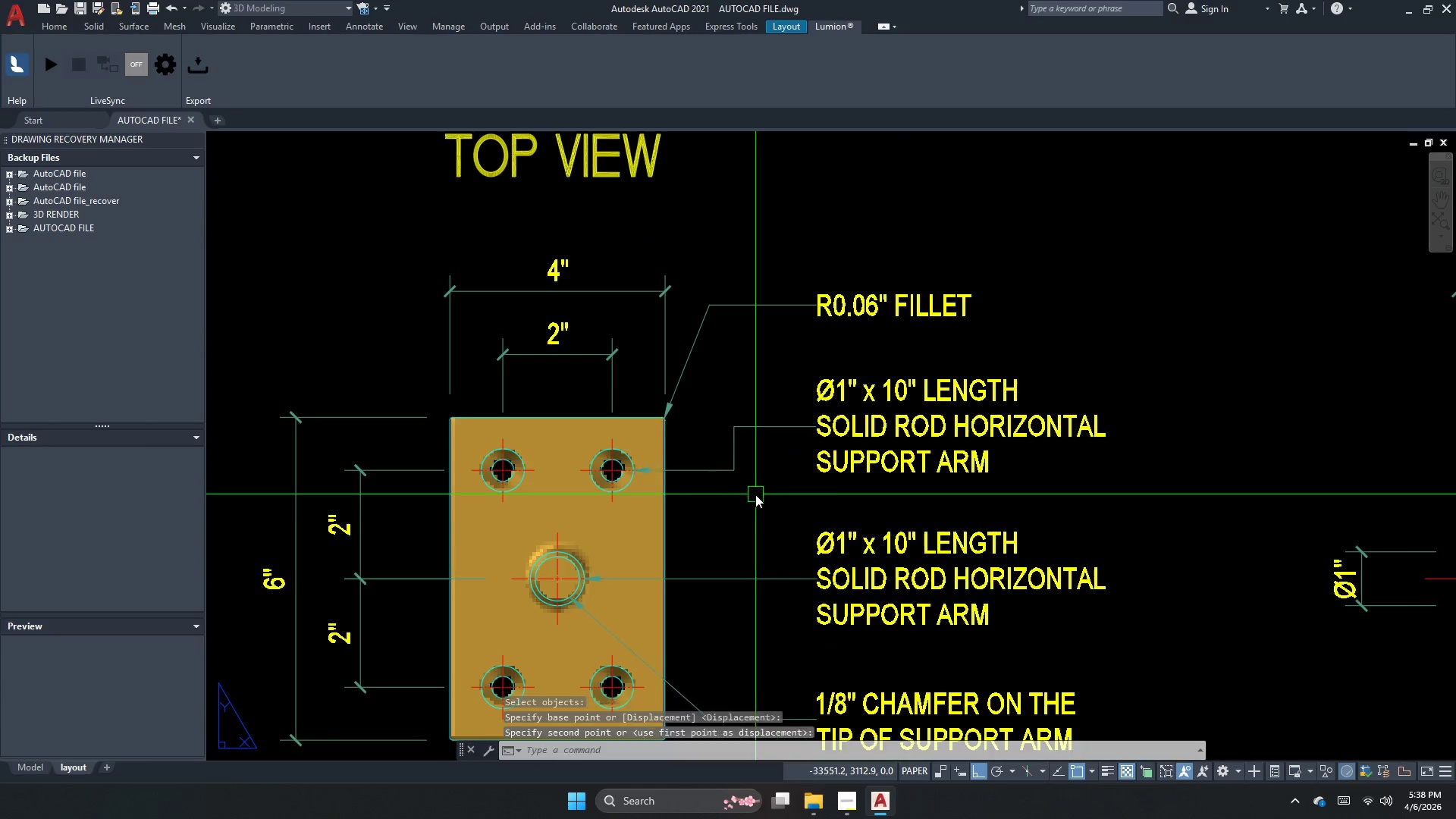 
key(Escape)
 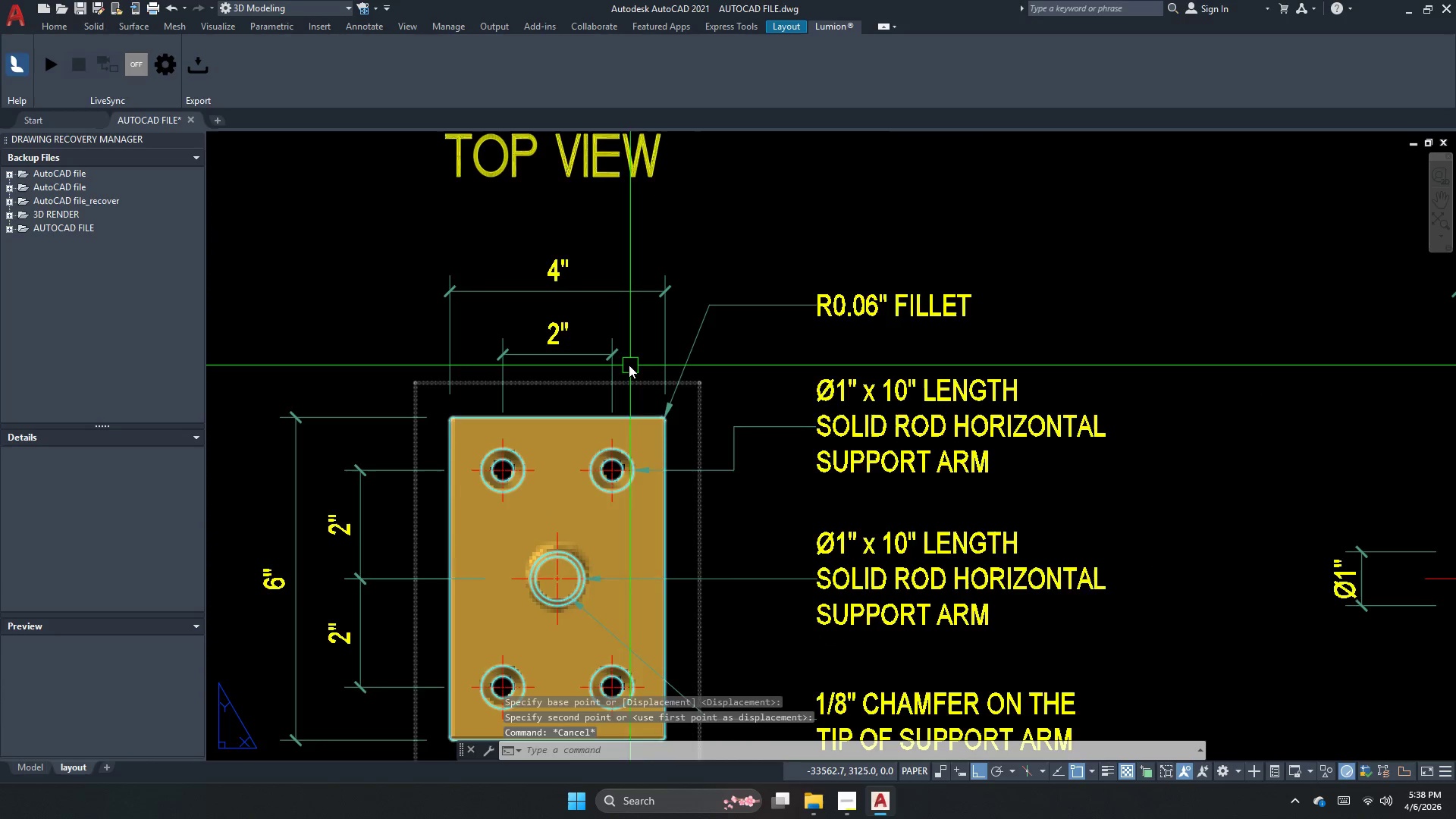 
scroll: coordinate [626, 362], scroll_direction: down, amount: 1.0
 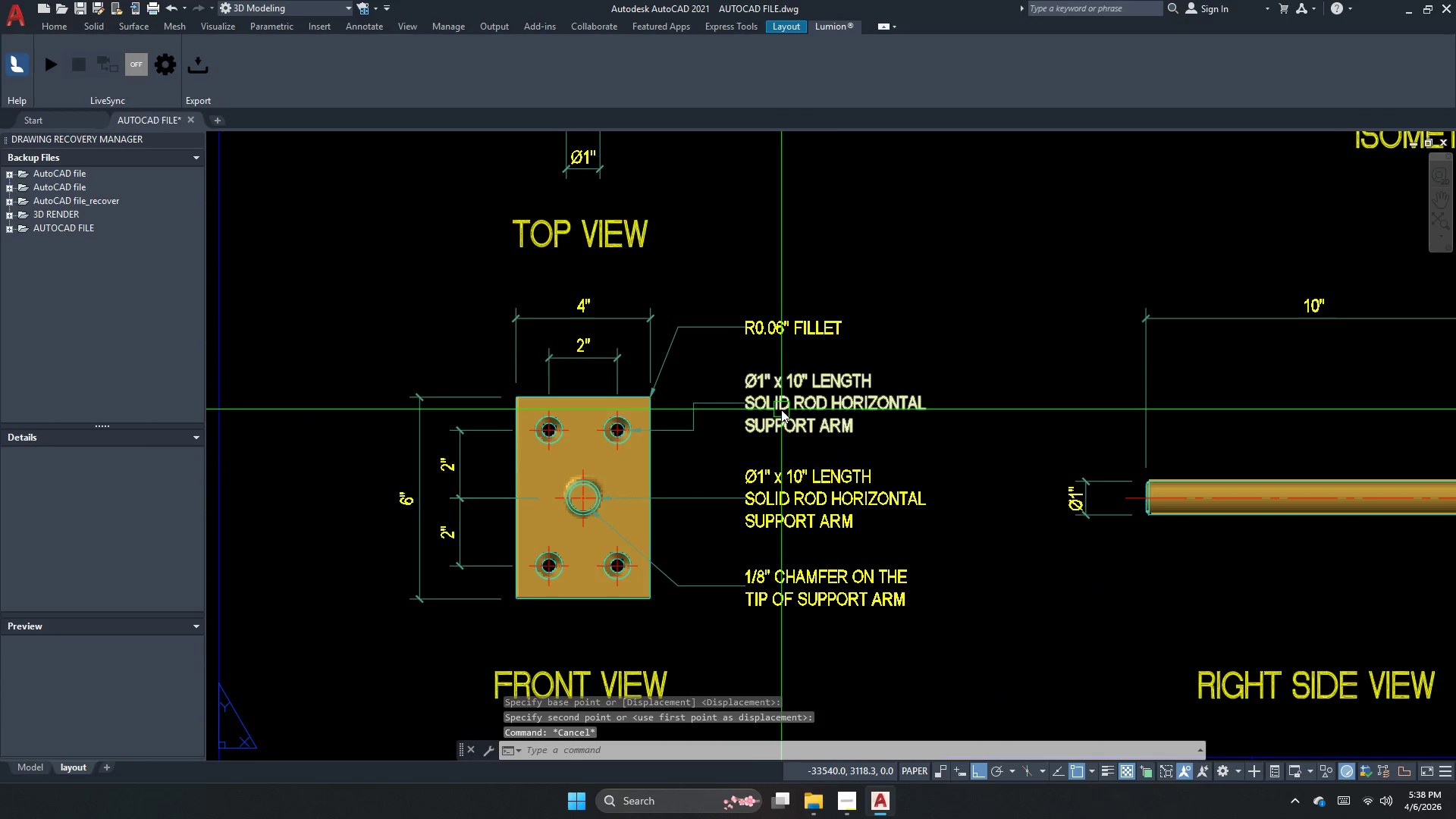 
key(Escape)
 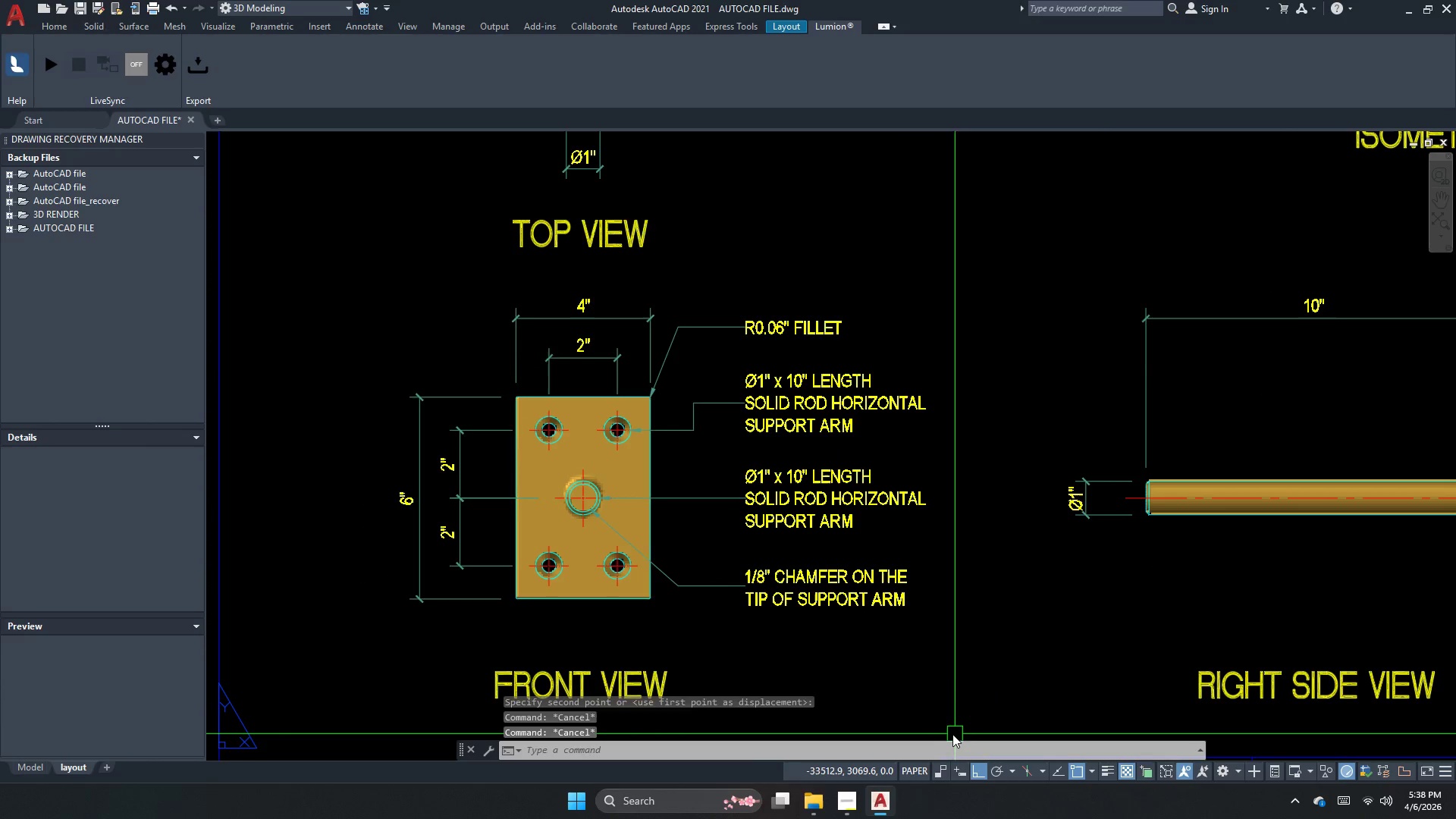 
key(Escape)
 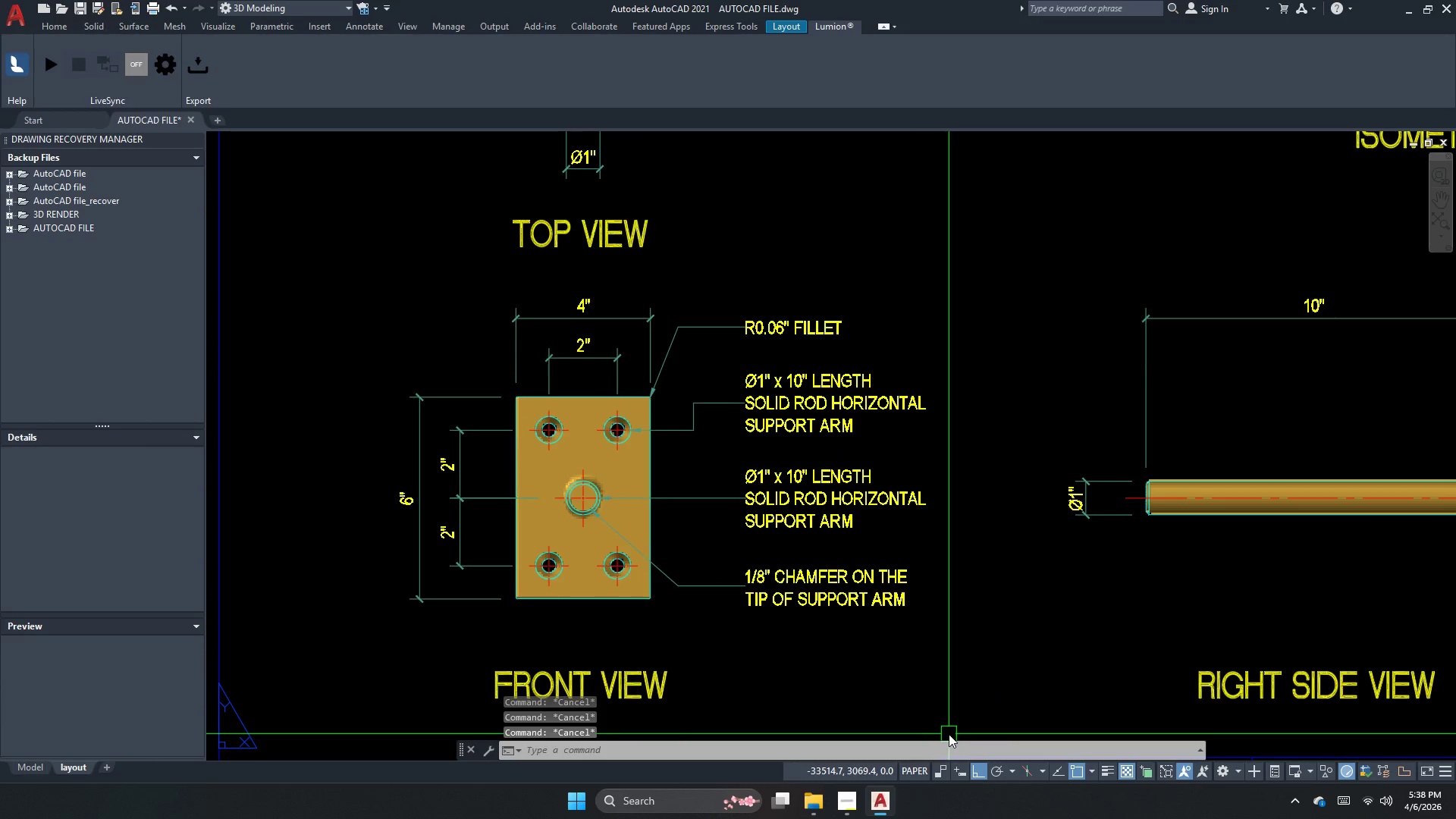 
key(Control+ControlLeft)
 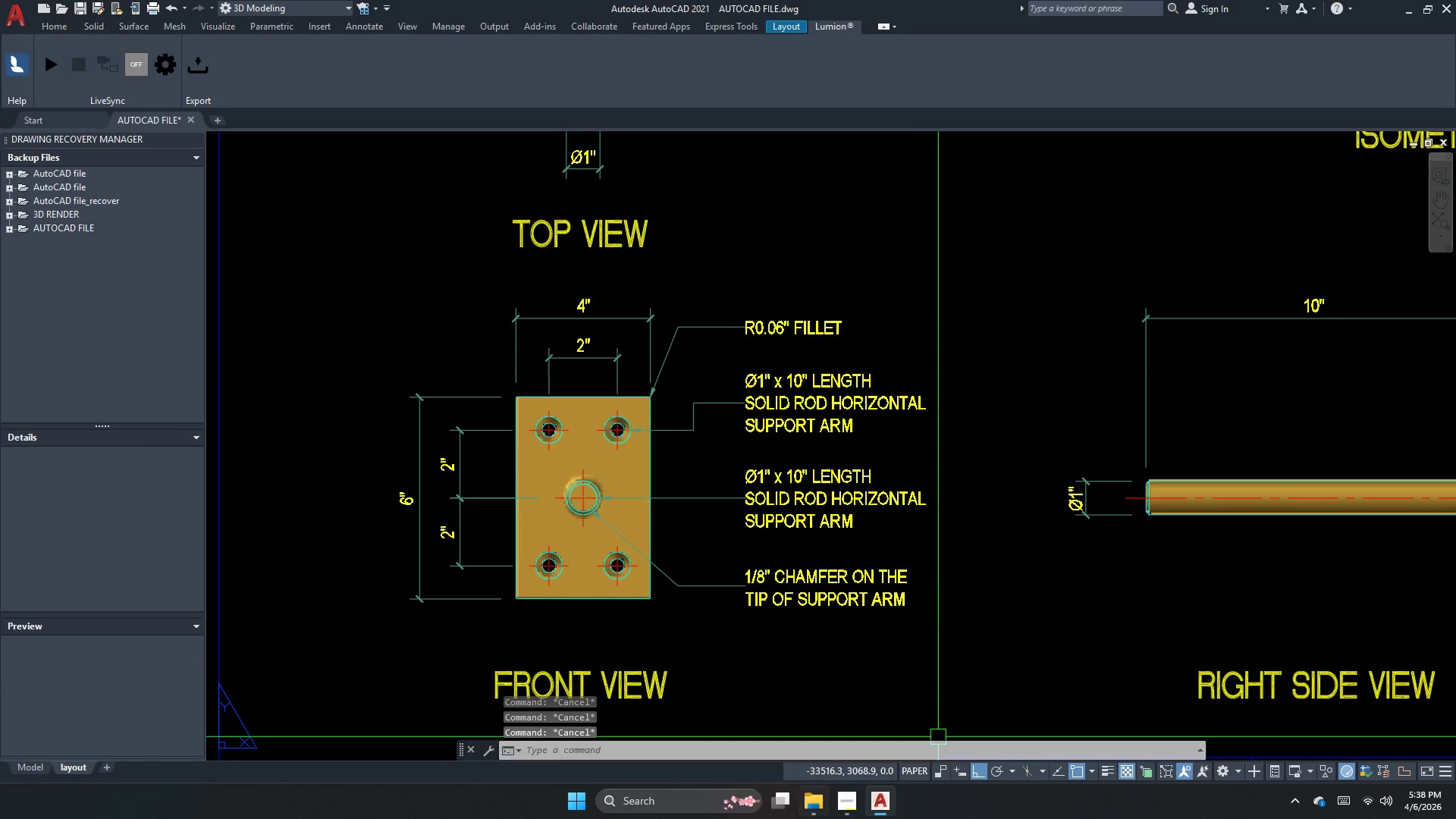 
key(Control+S)
 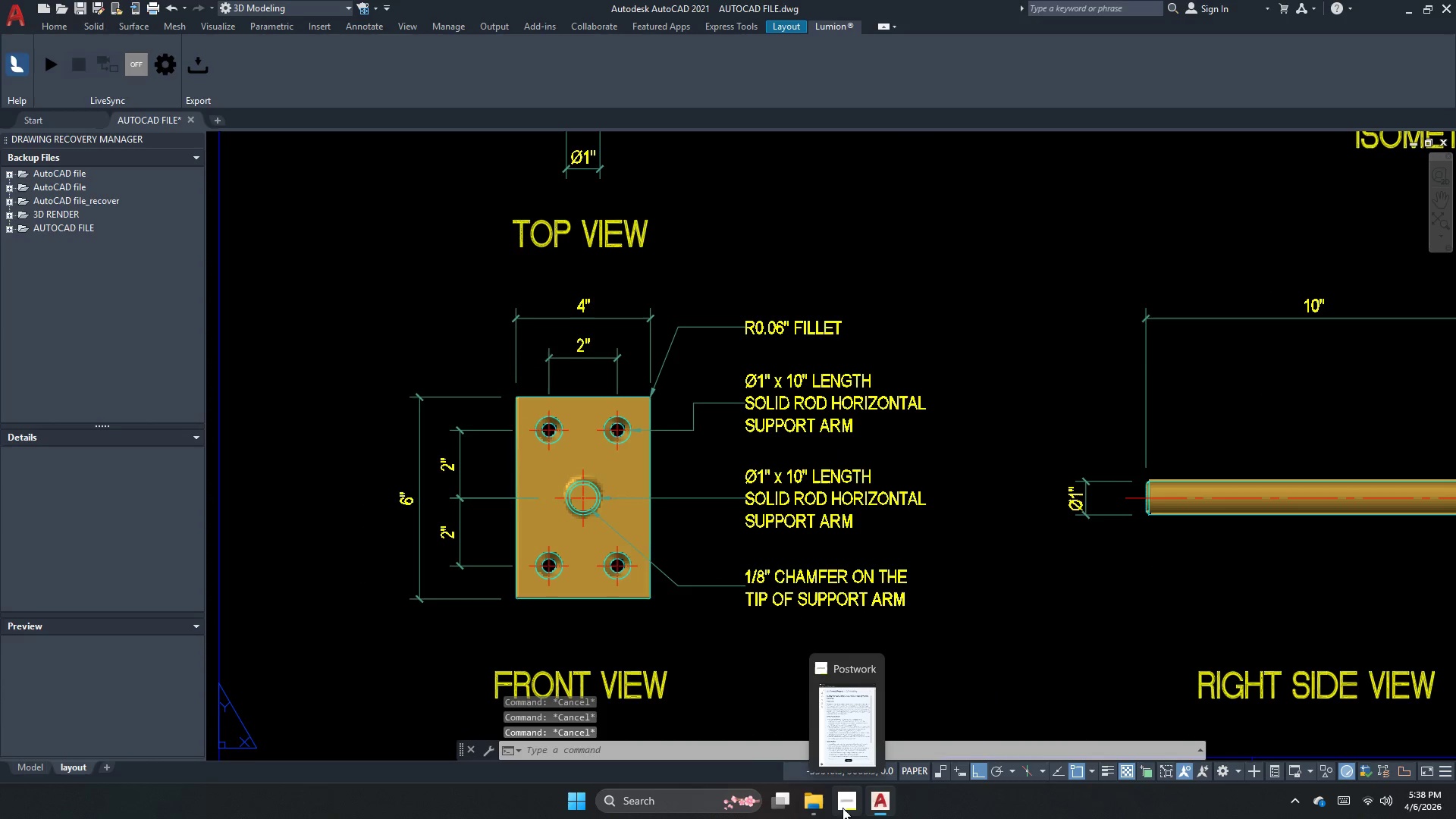 
left_click([843, 808])